 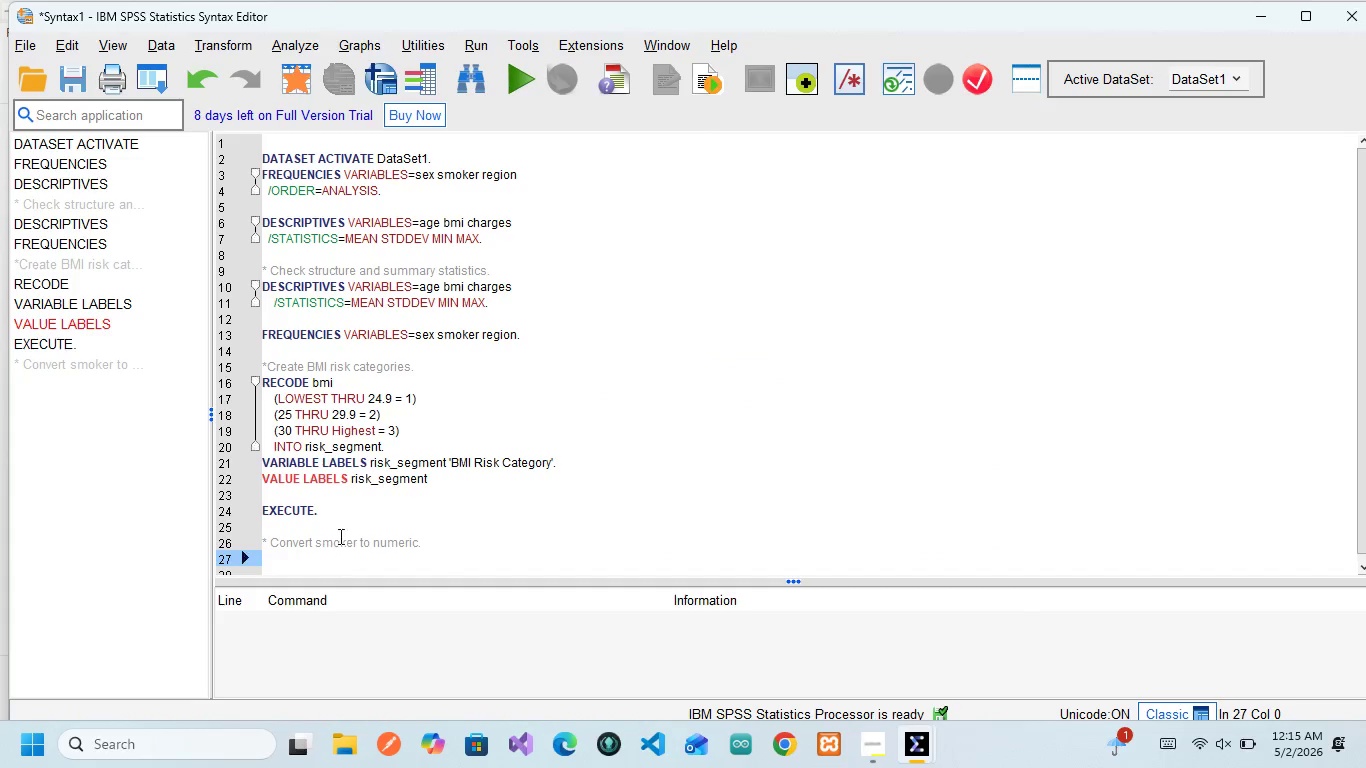 
type(RECOD)
 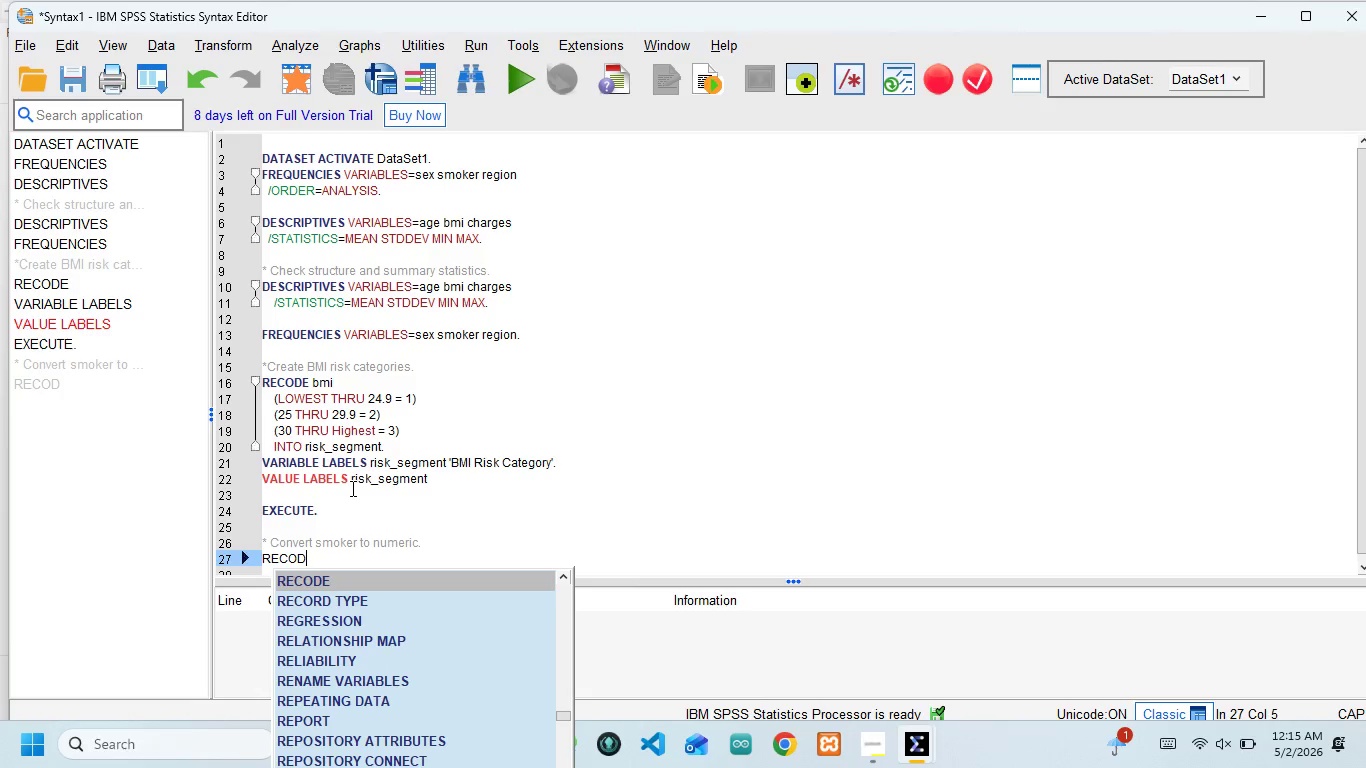 
key(Enter)
 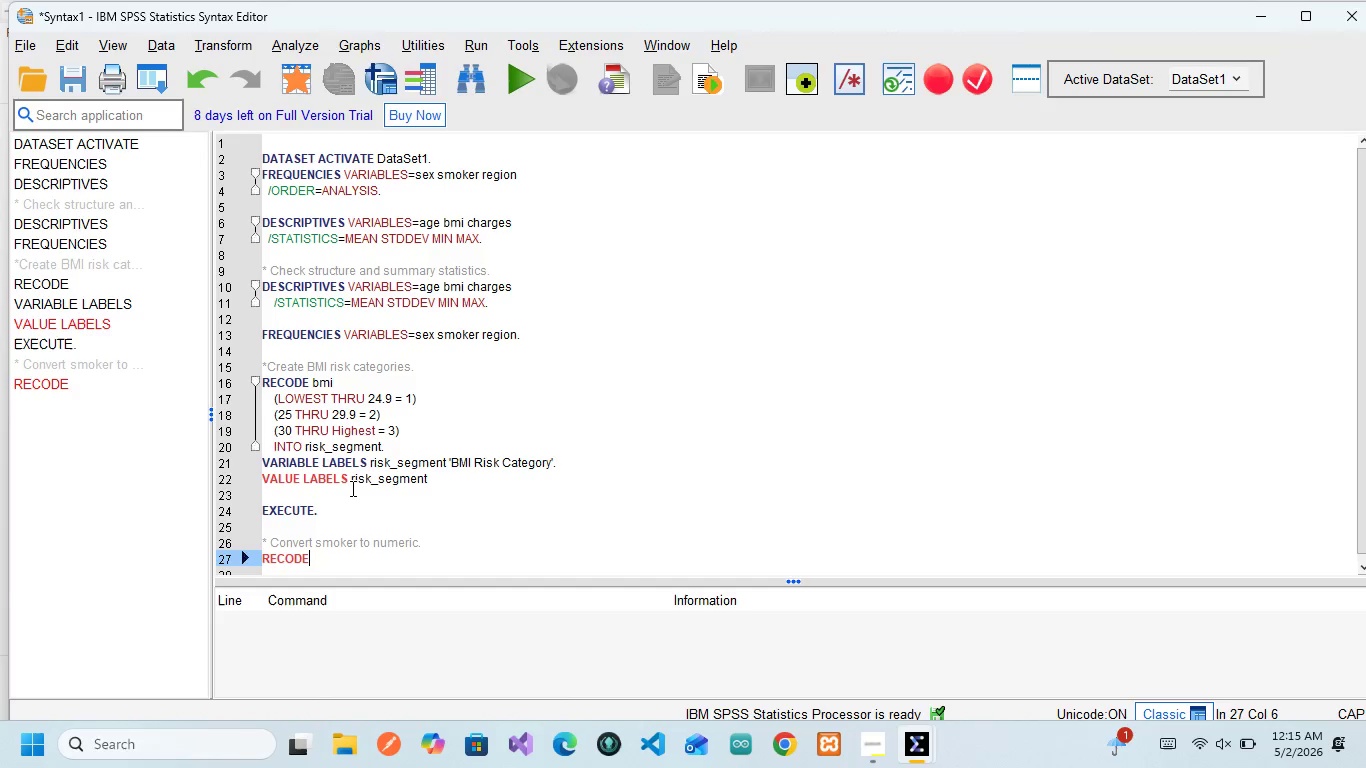 
type(s)
key(Backspace)
type( smoker to n)
 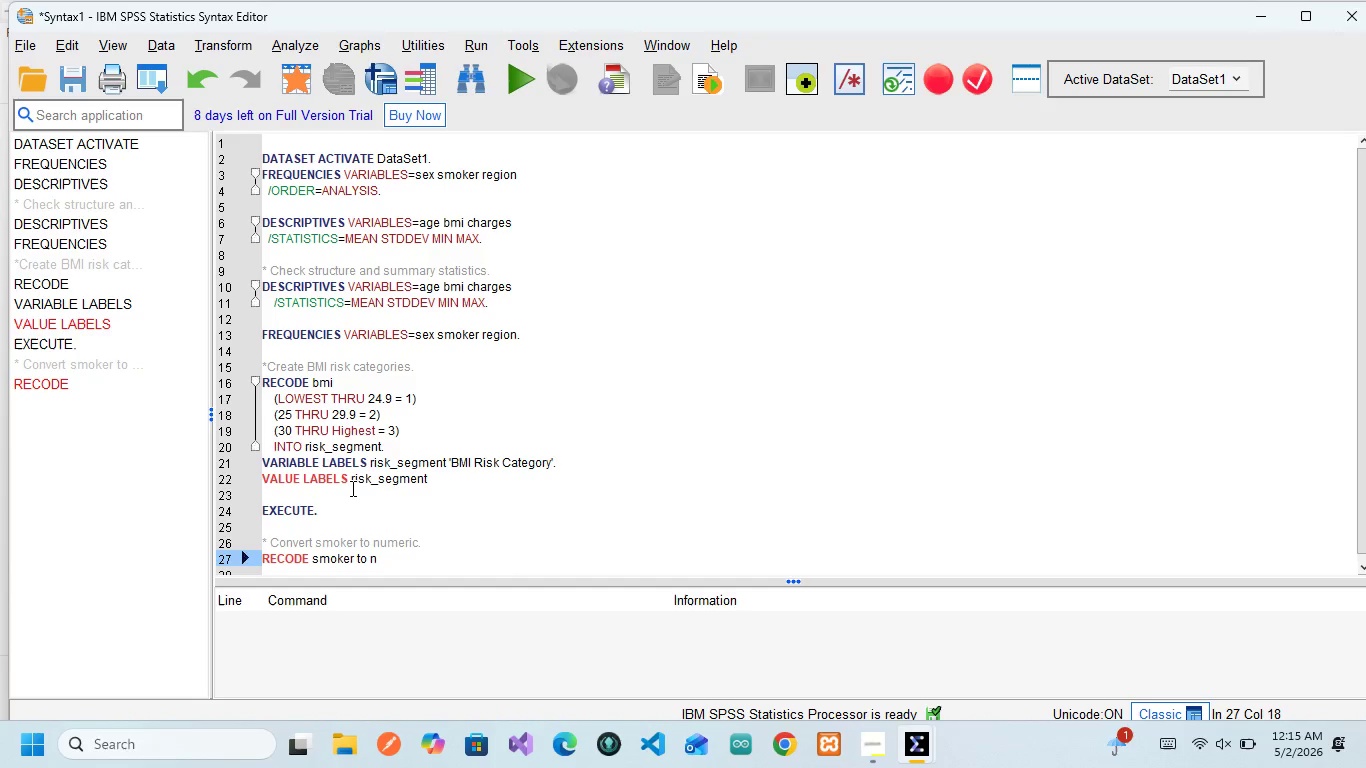 
type(umeric.)
 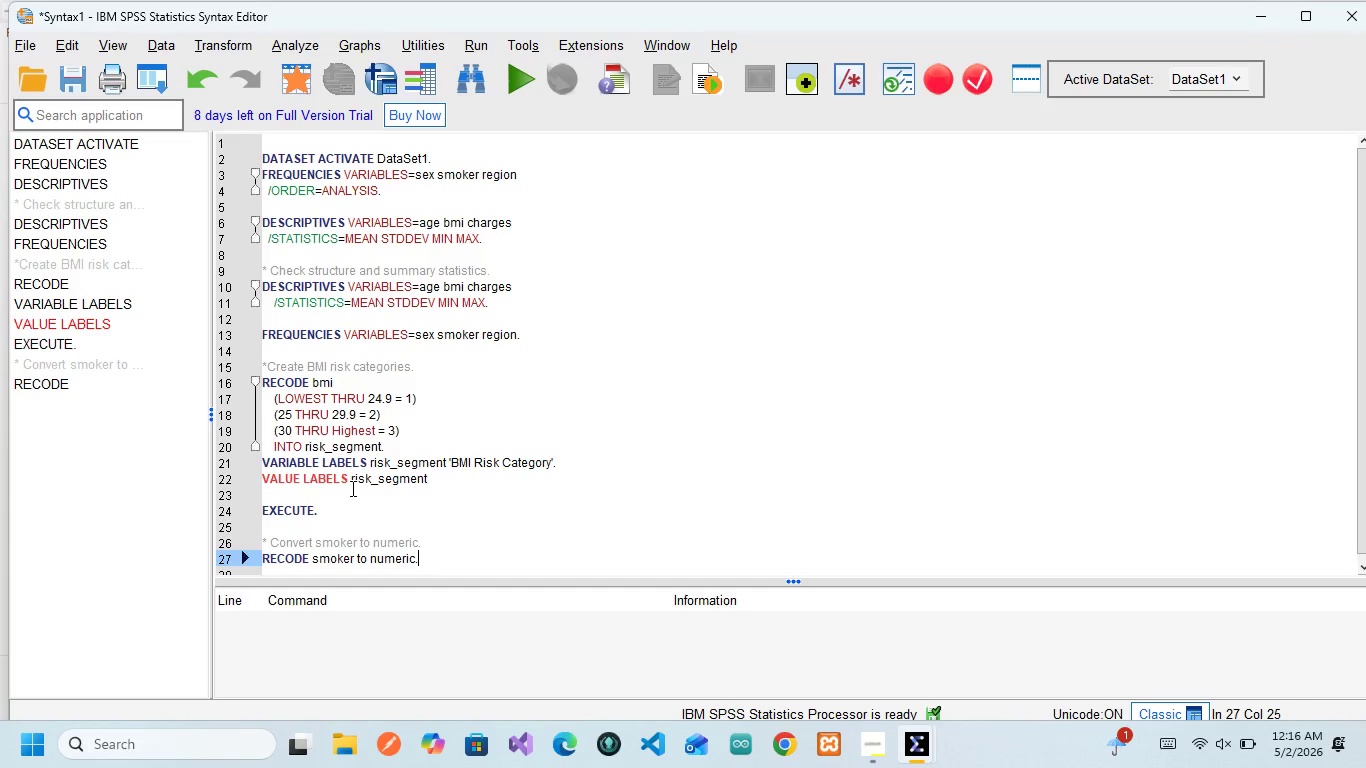 
key(Enter)
 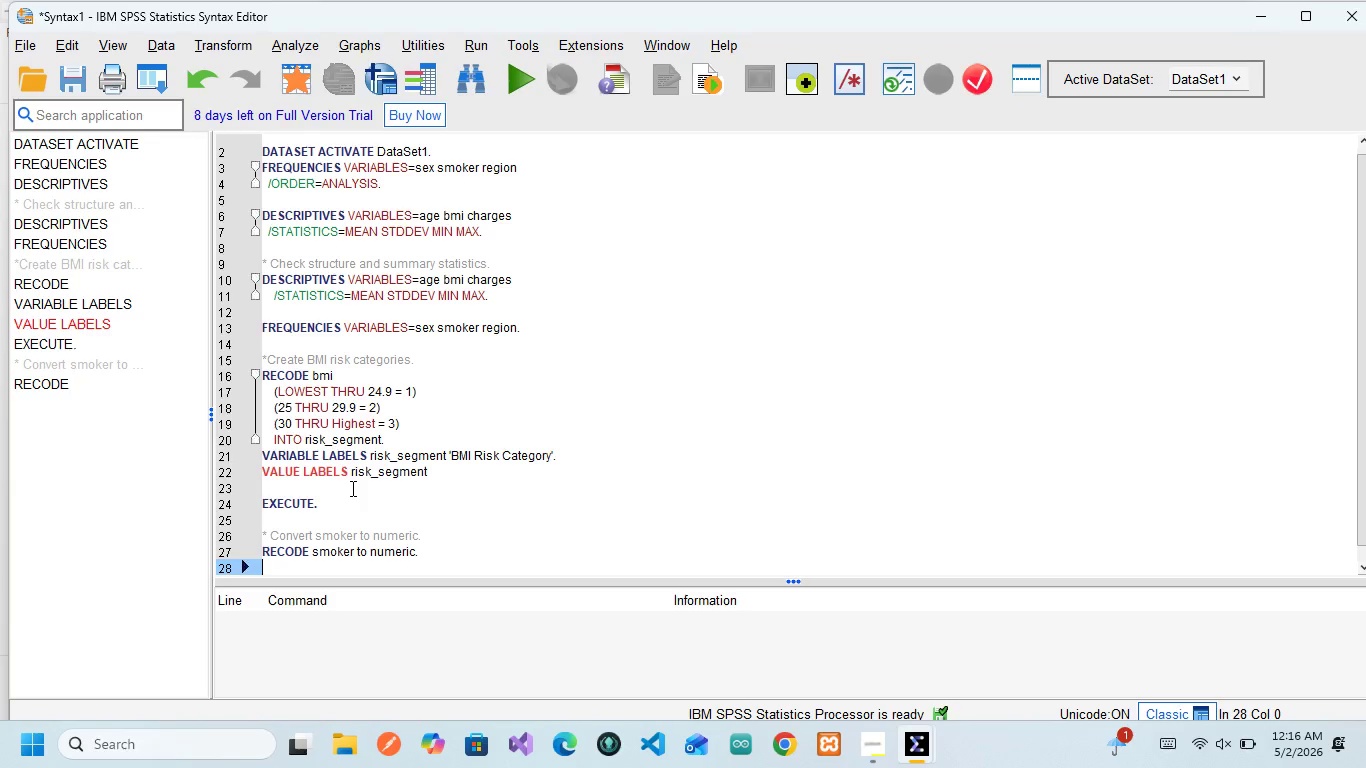 
wait(6.88)
 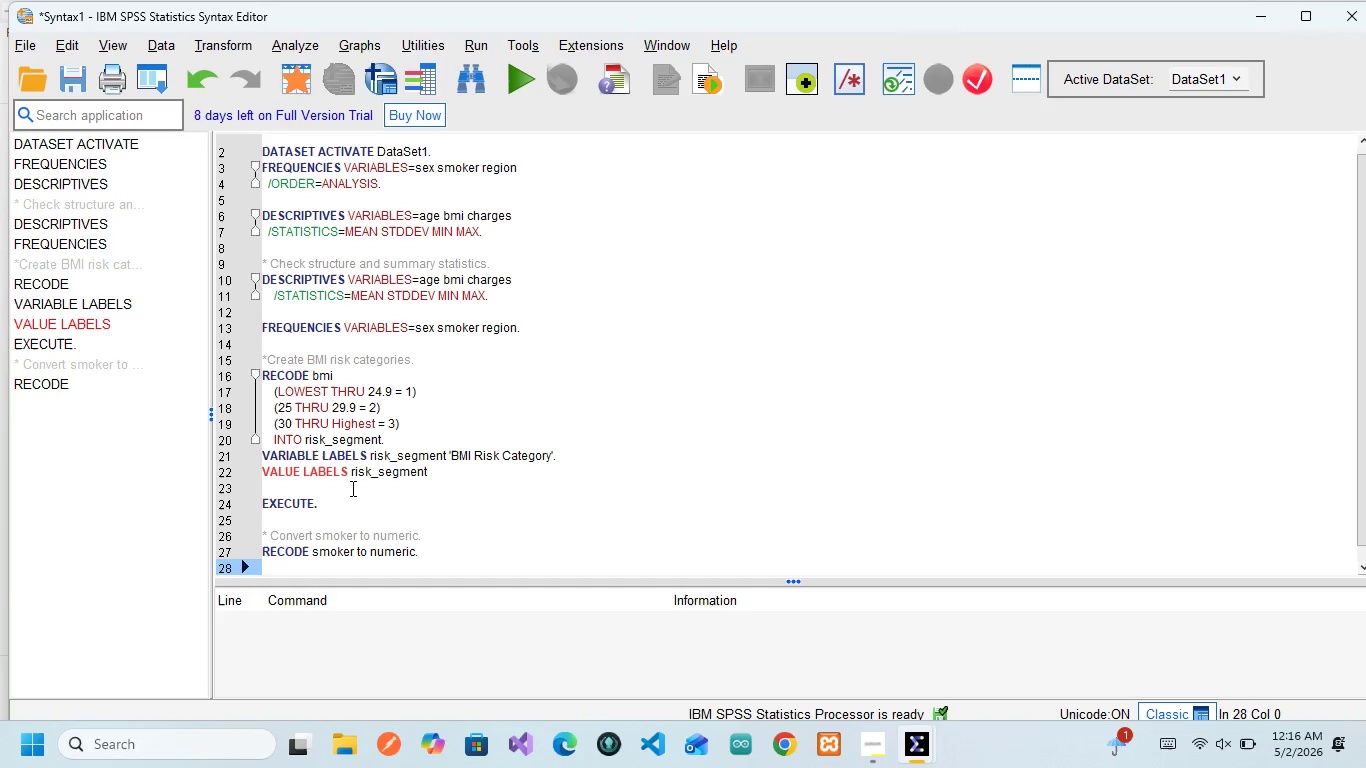 
key(Backspace)
key(Backspace)
key(Backspace)
key(Backspace)
key(Backspace)
key(Backspace)
key(Backspace)
type( ())
 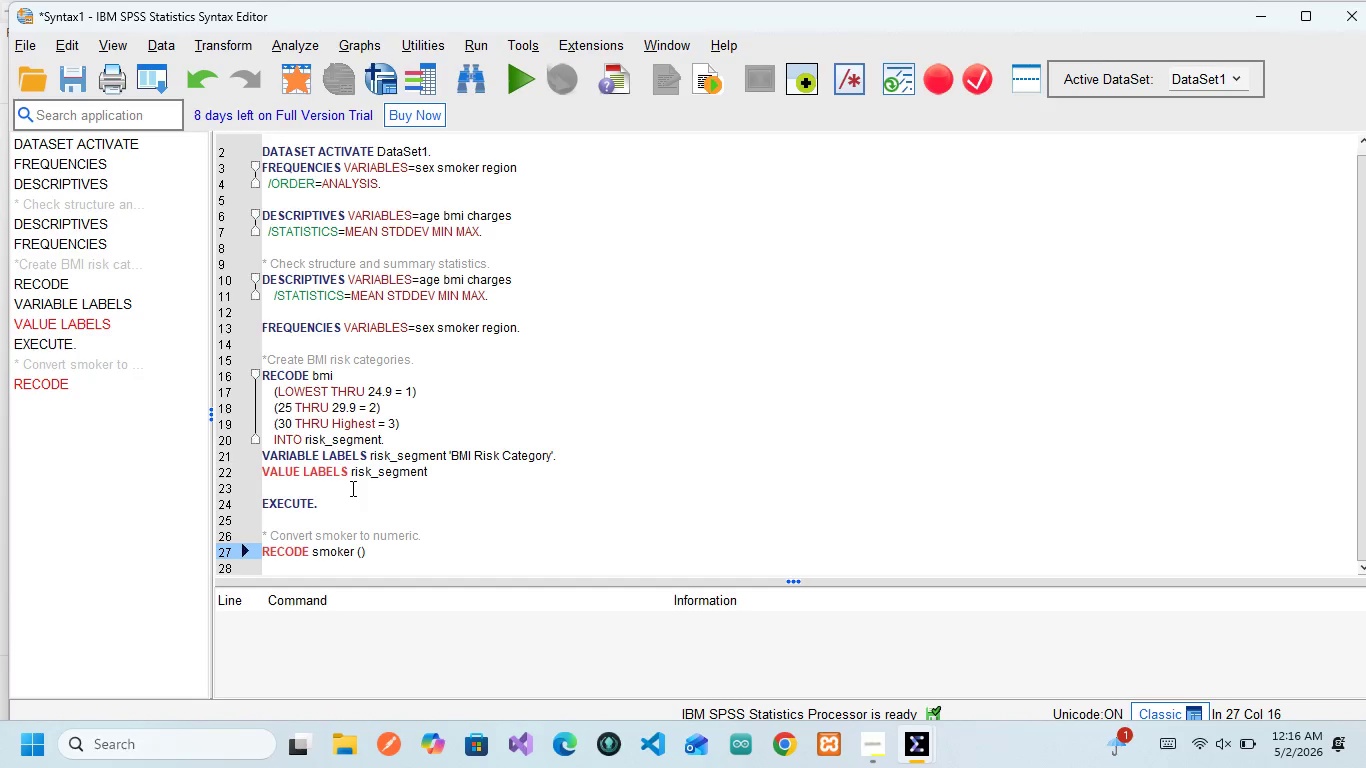 
key(ArrowLeft)
 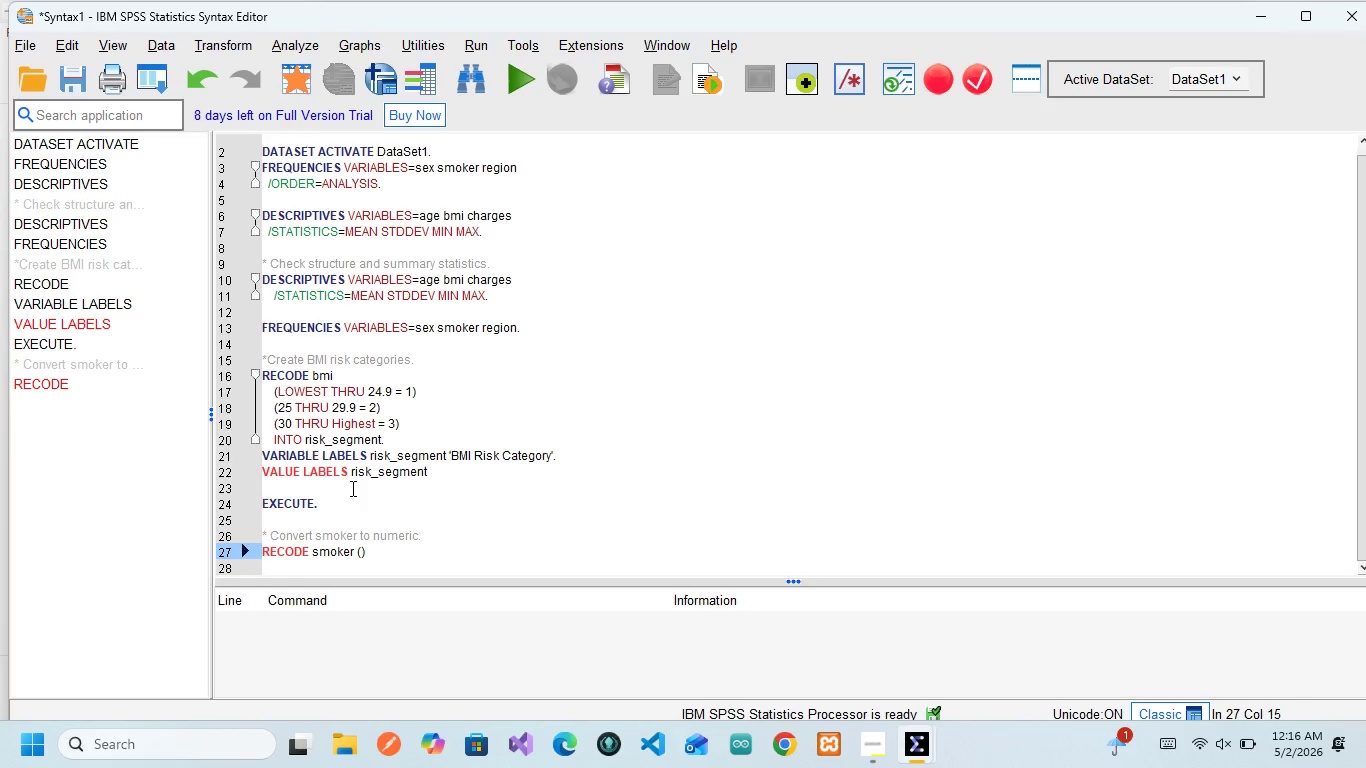 
hold_key(key=ShiftRight, duration=1.52)
 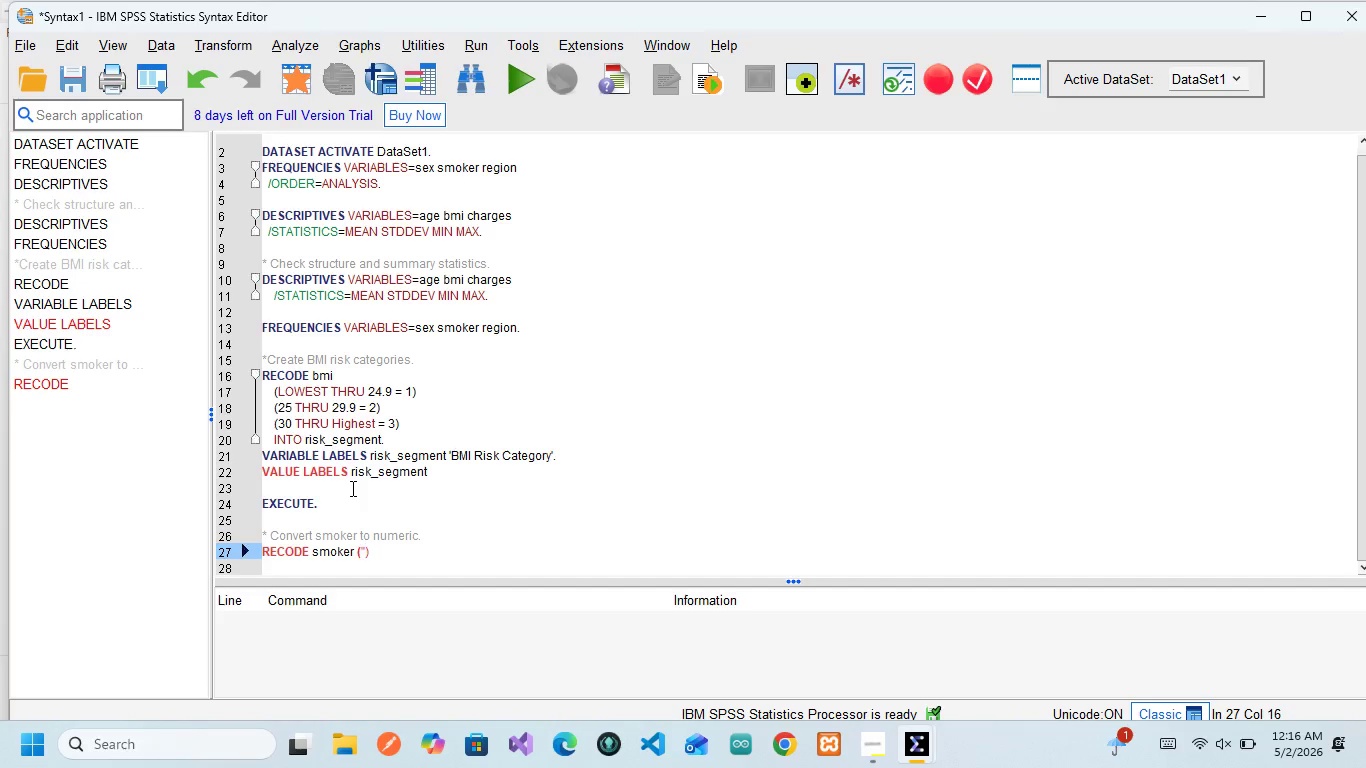 
key(Shift+Quote)
 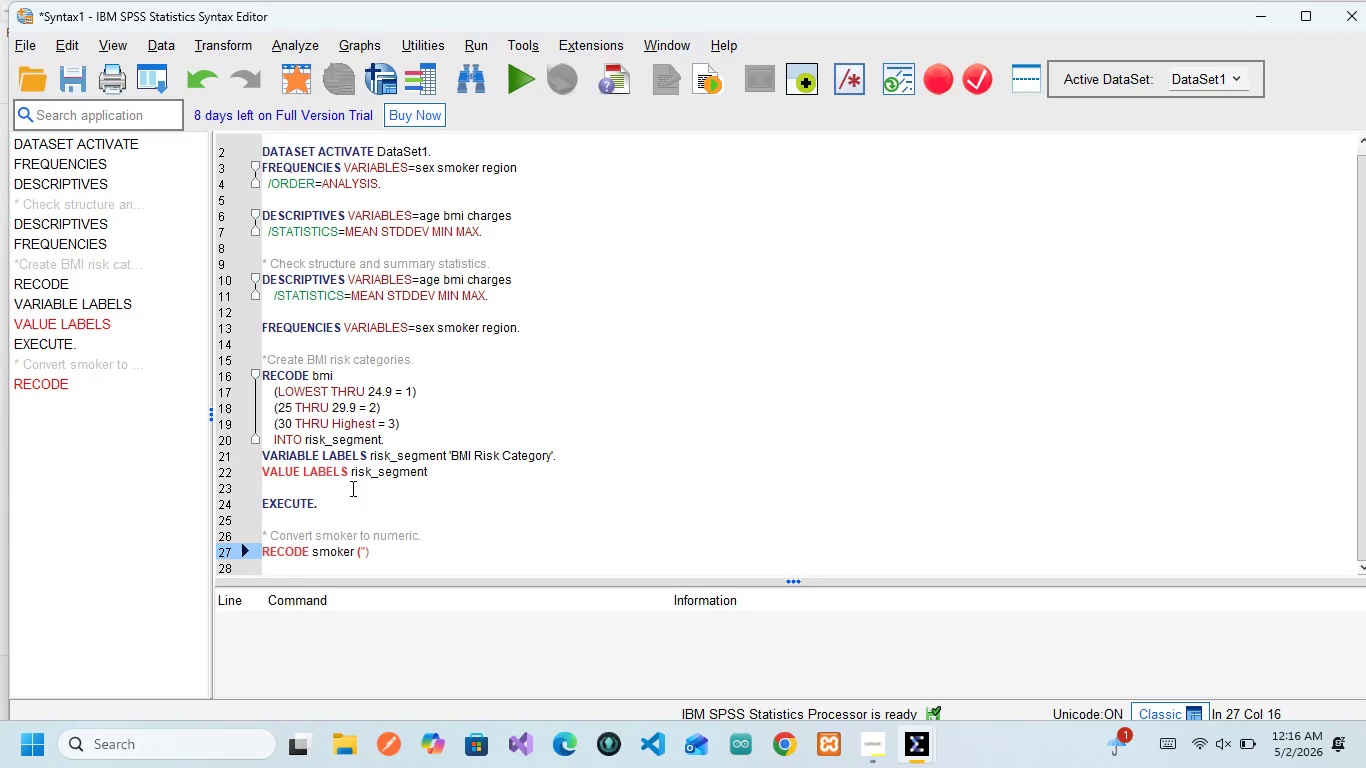 
key(Backspace)
 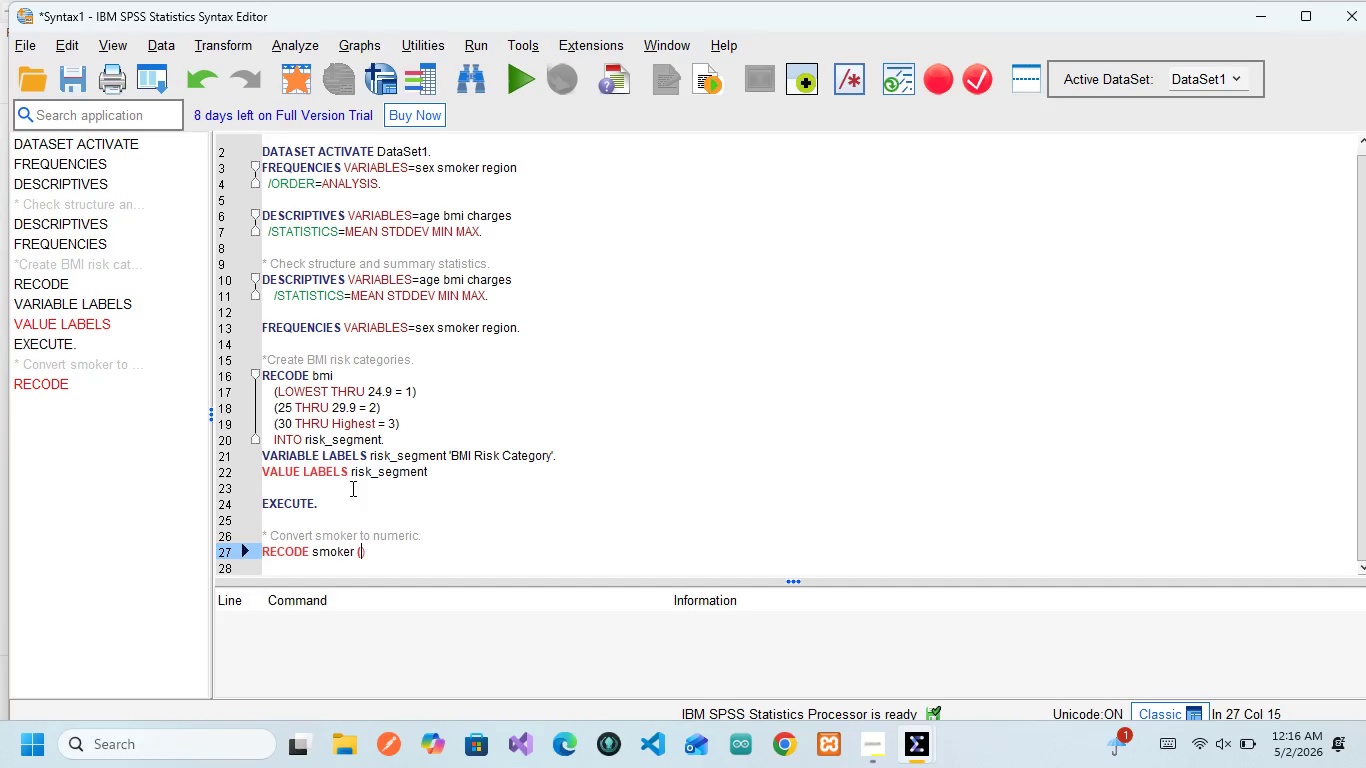 
key(Quote)
 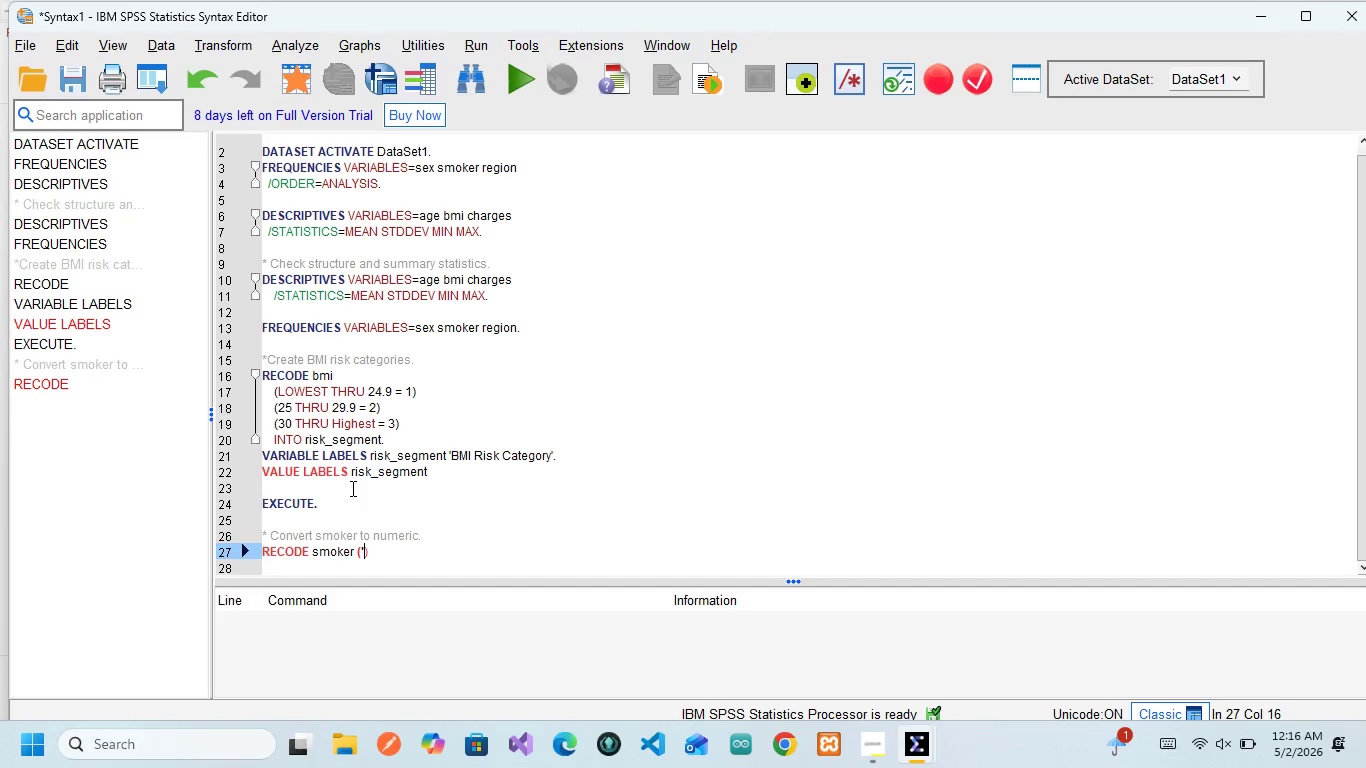 
key(Quote)
 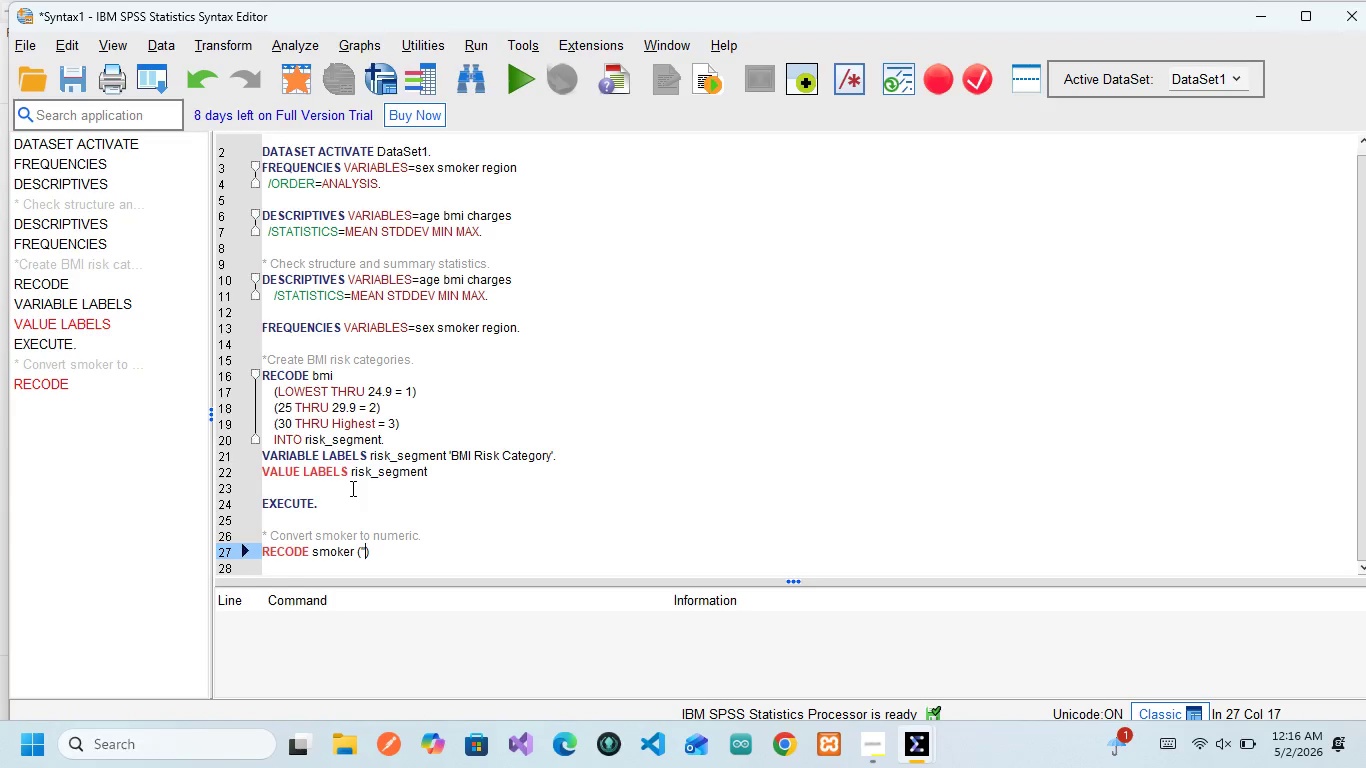 
key(ArrowLeft)
 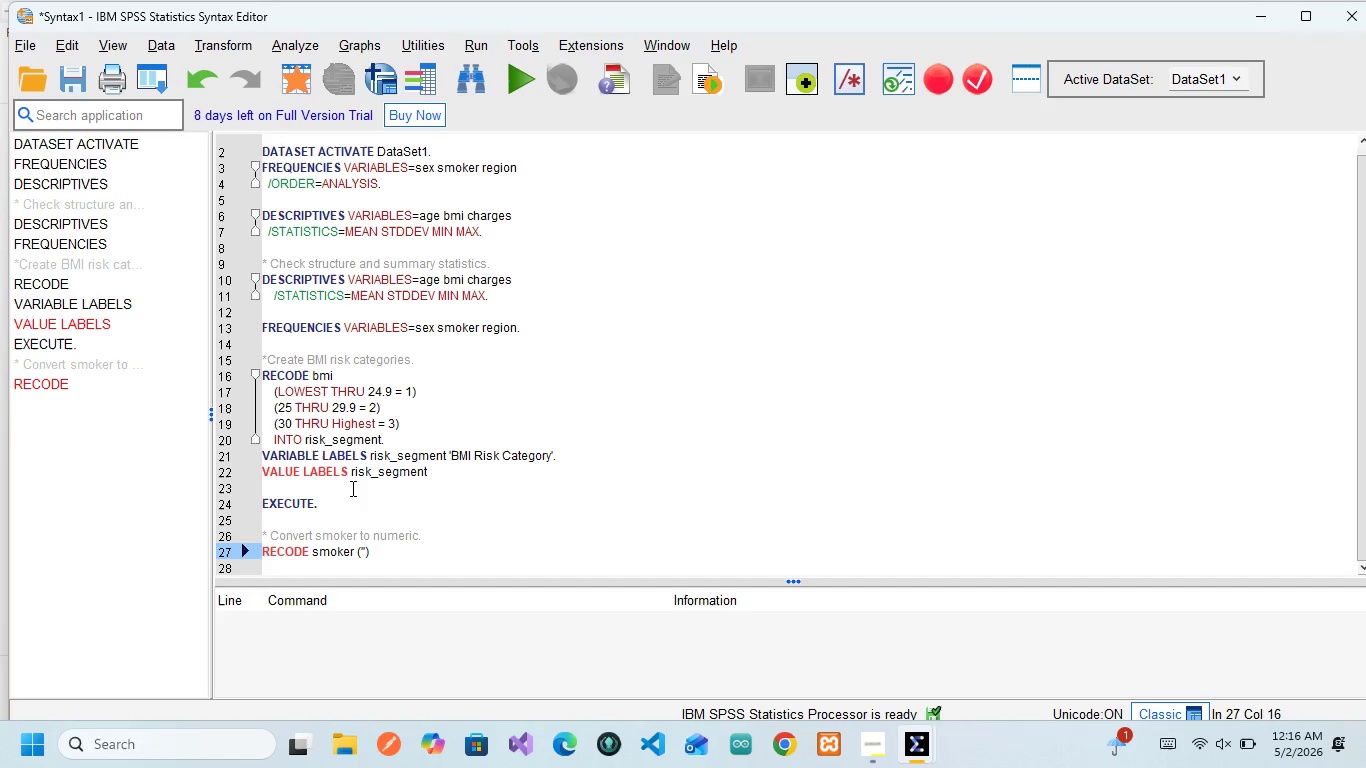 
type(yes)
 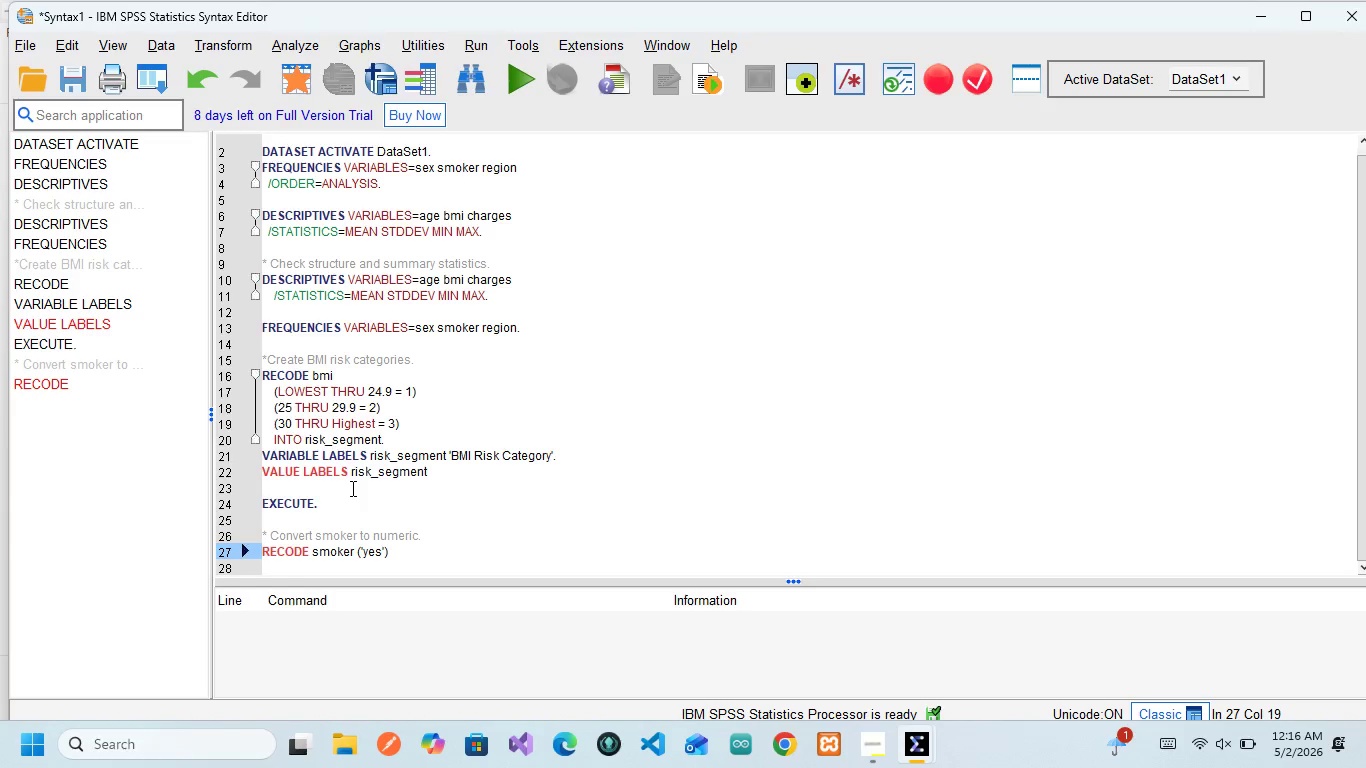 
key(ArrowRight)
 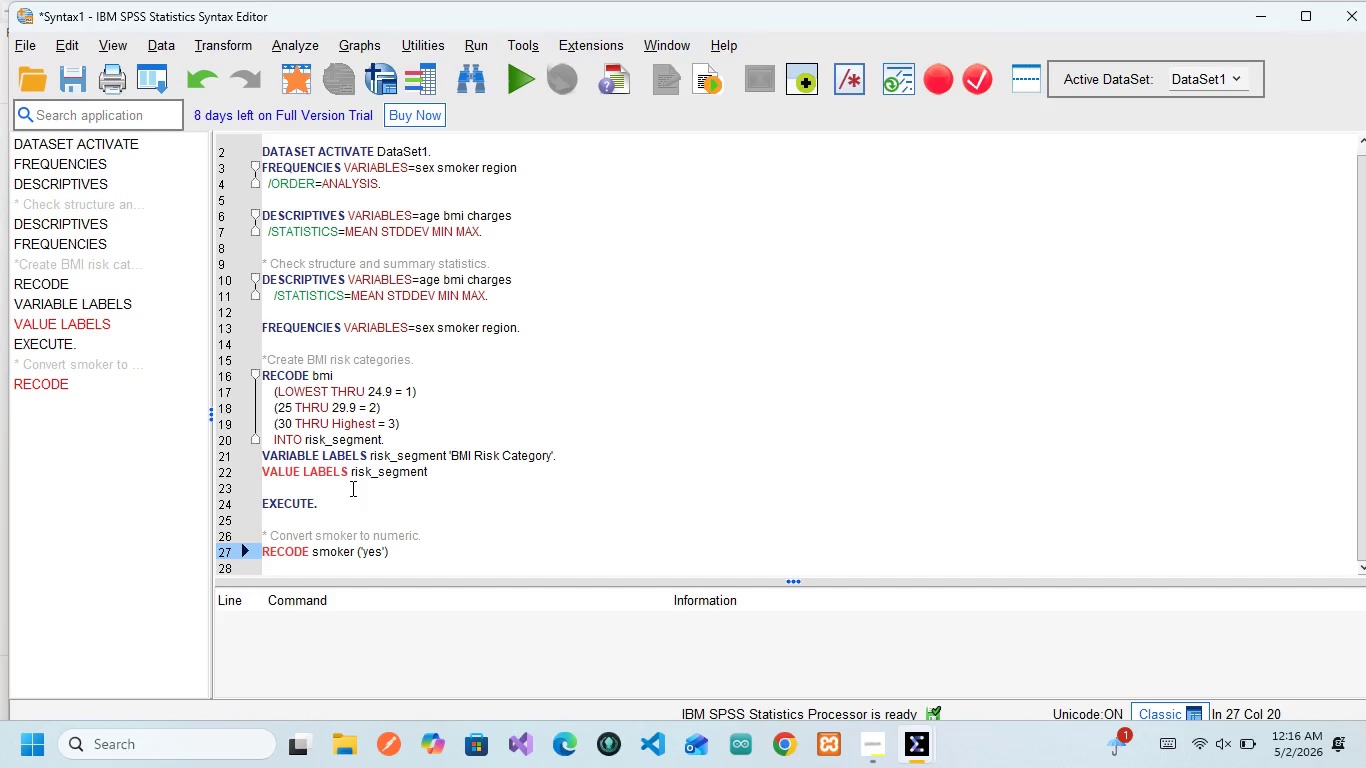 
key(Space)
 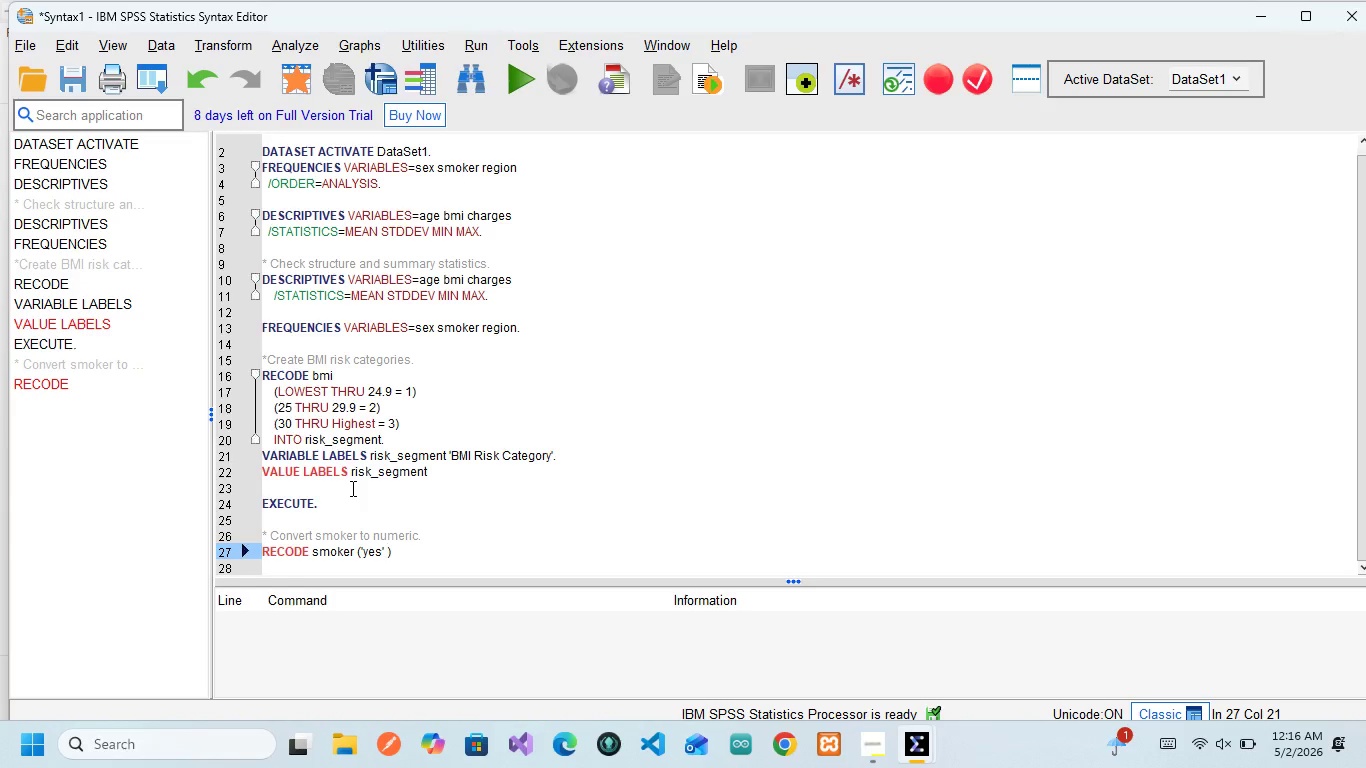 
key(Equal)
 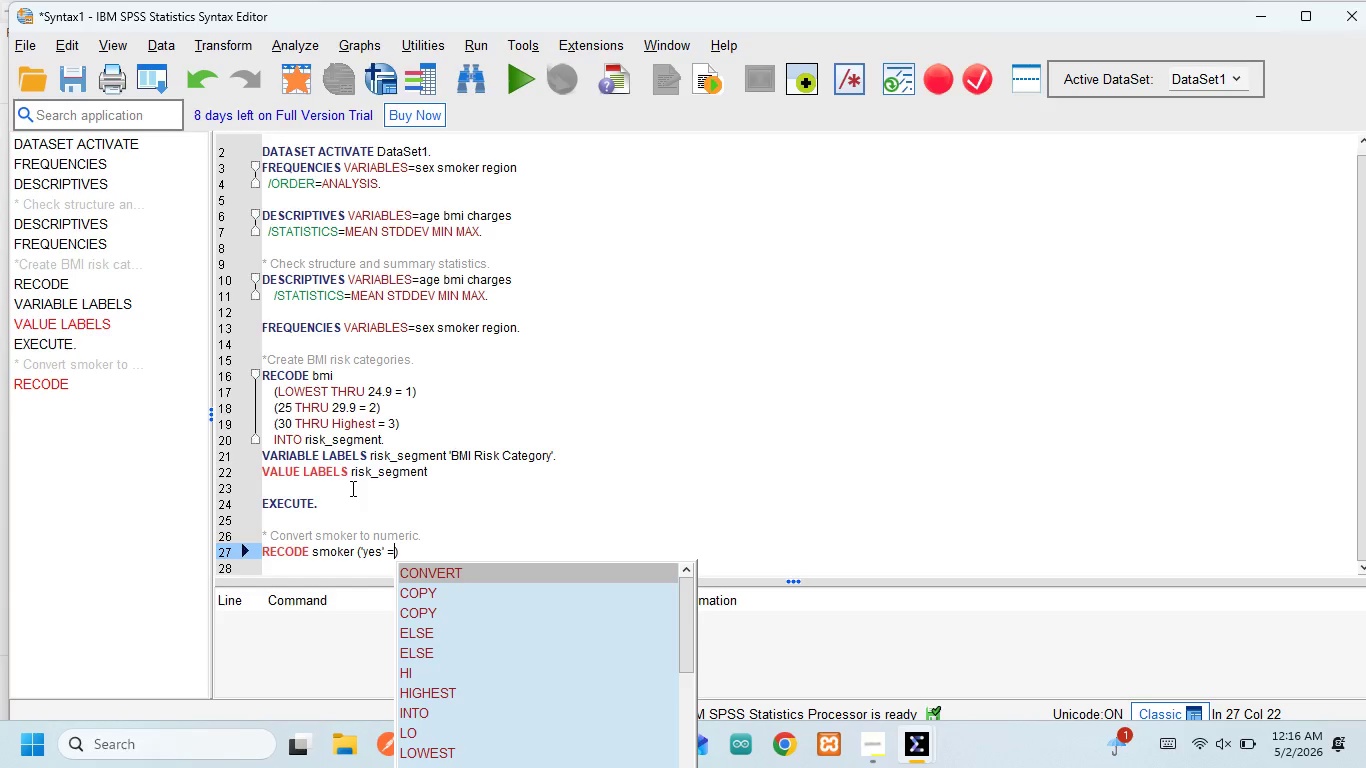 
key(Backspace)
 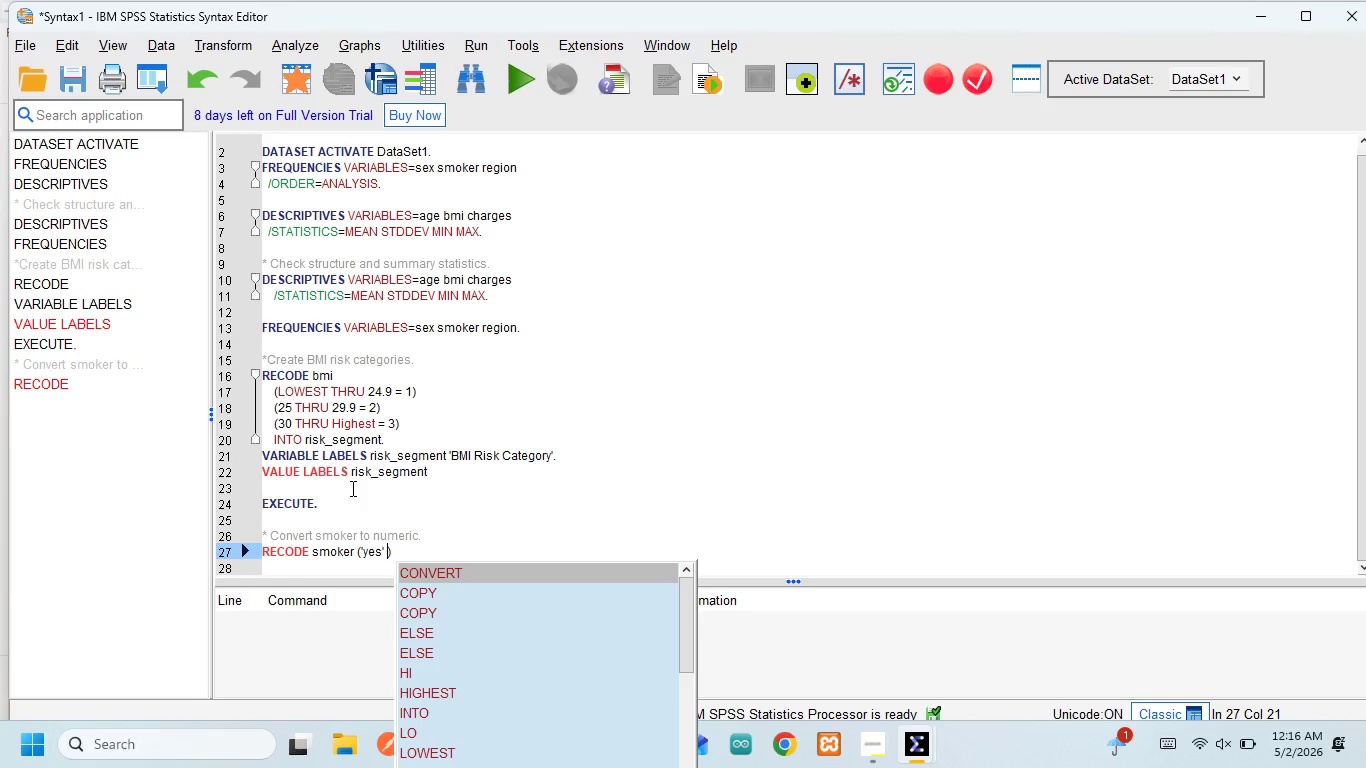 
key(Backspace)
 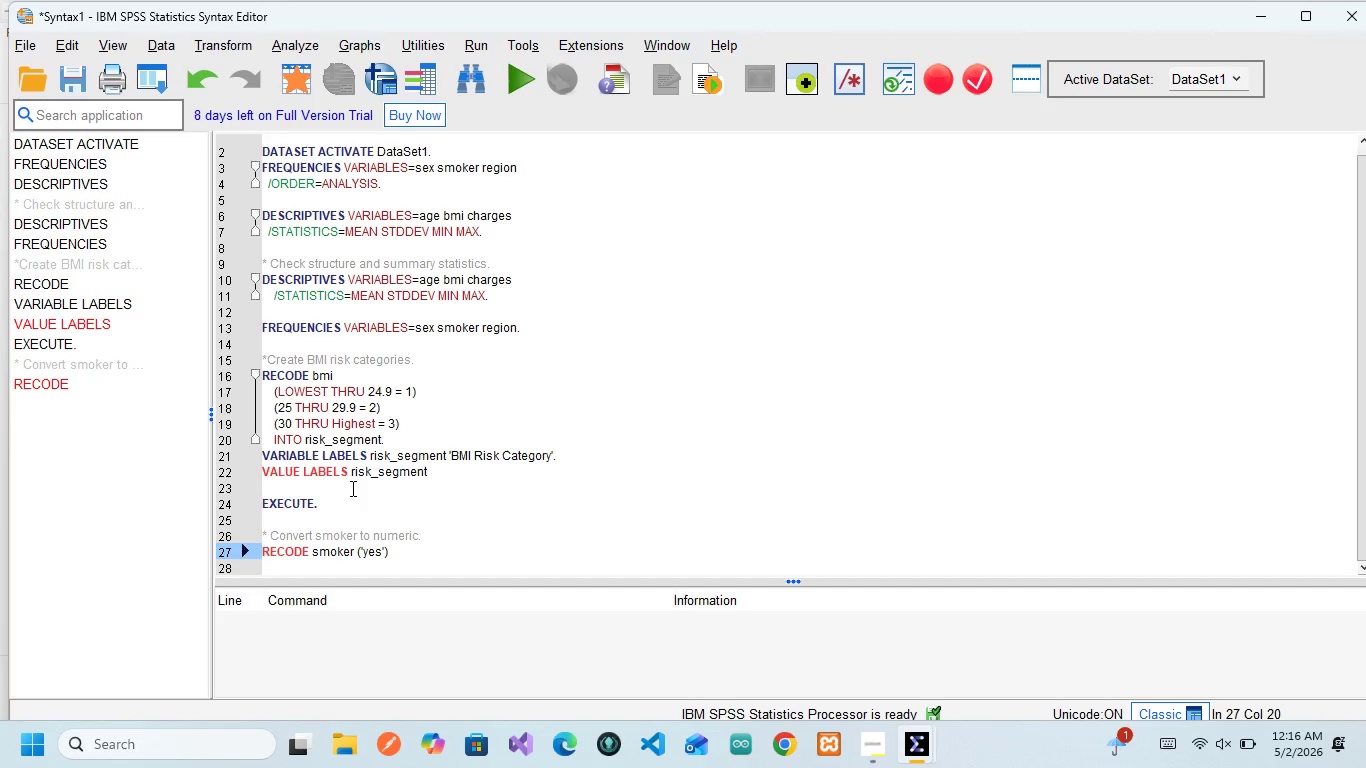 
key(Equal)
 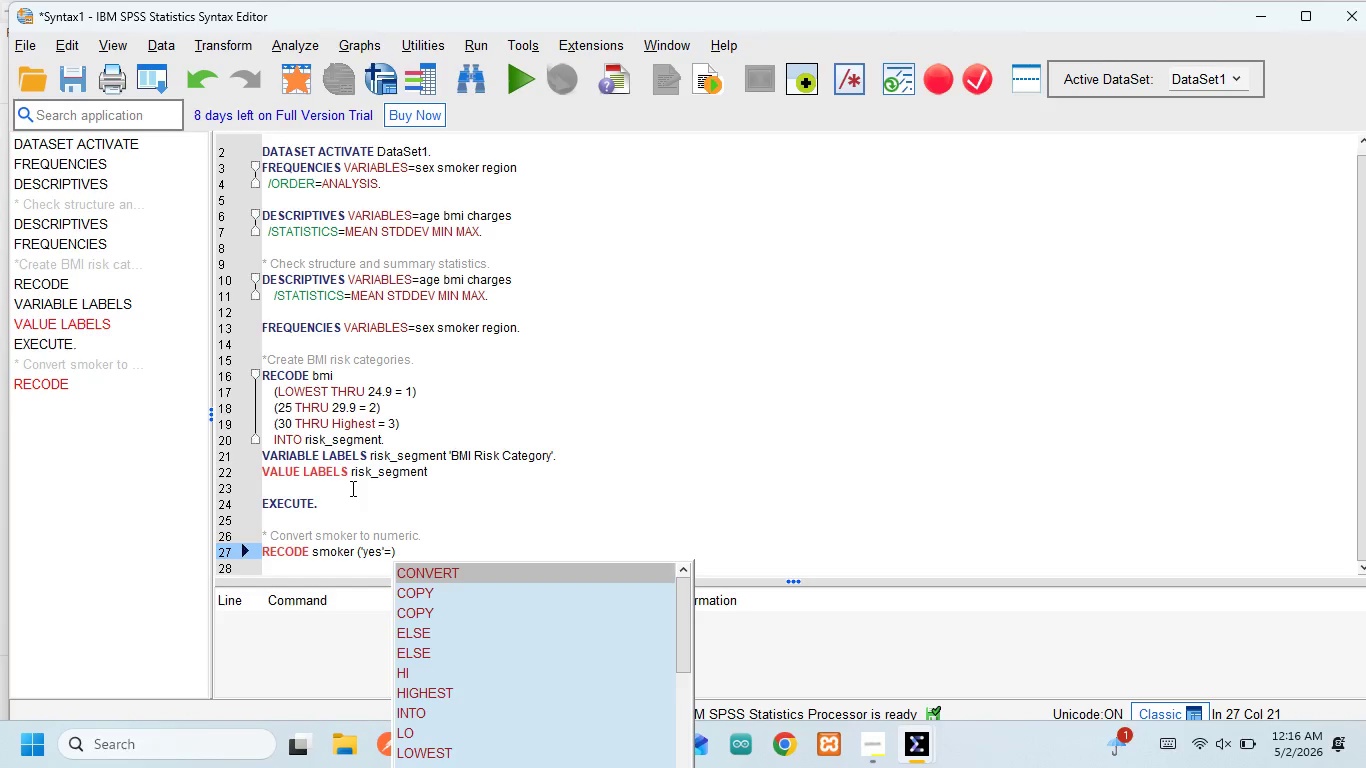 
key(1)
 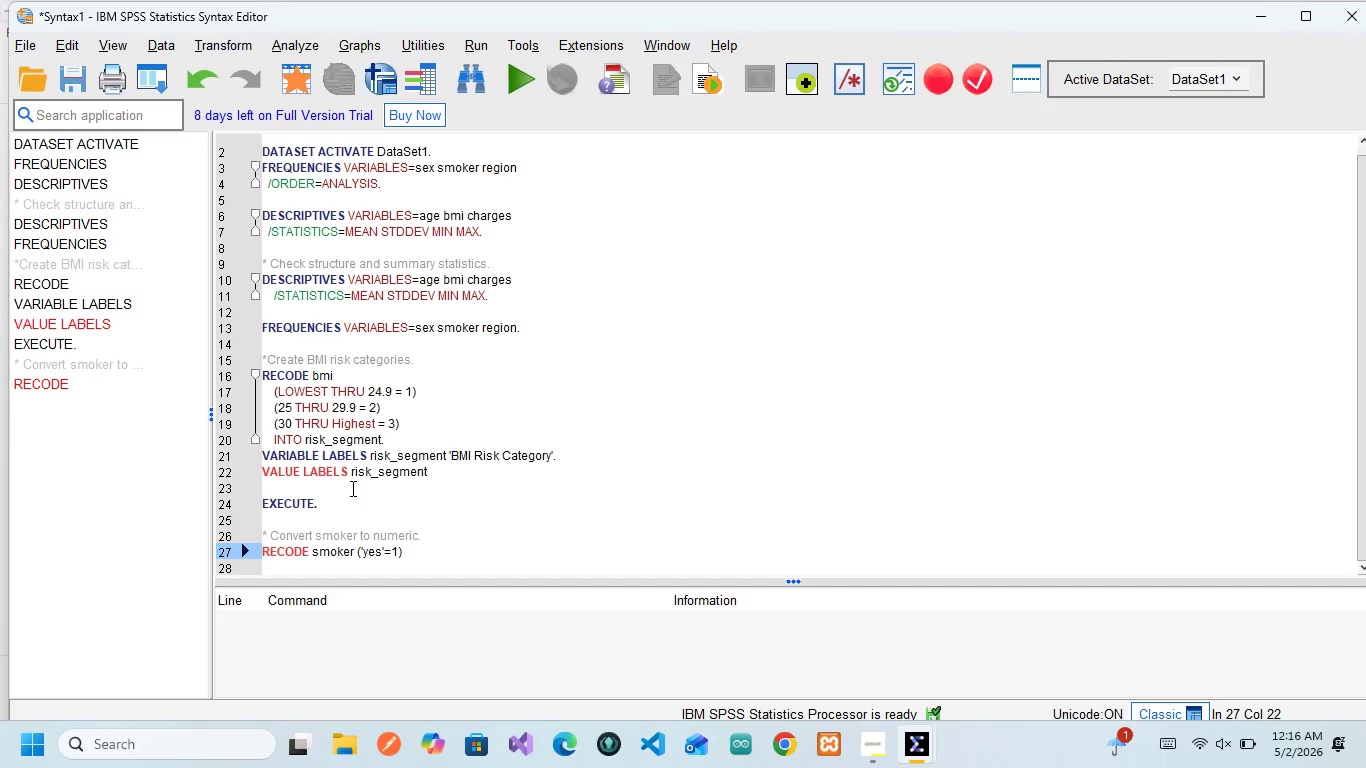 
key(ArrowRight)
 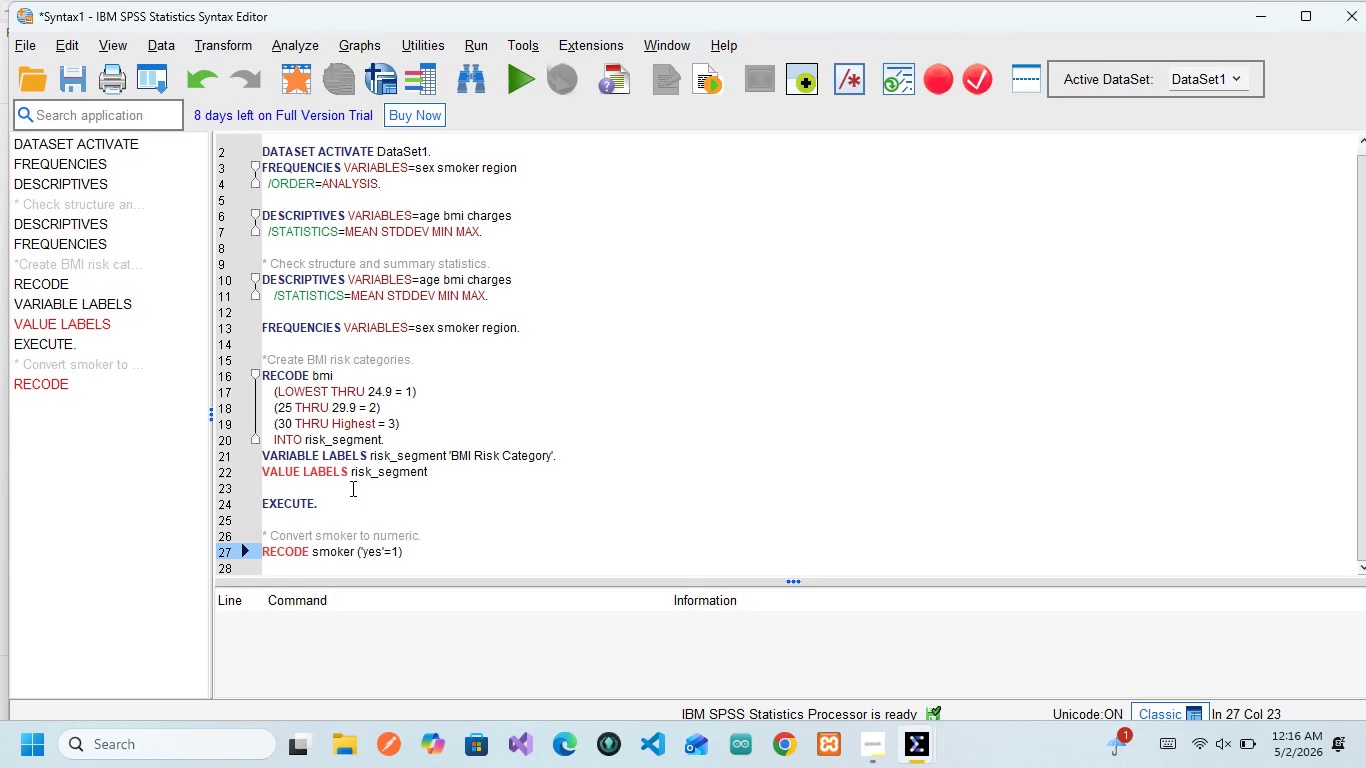 
type( ())
 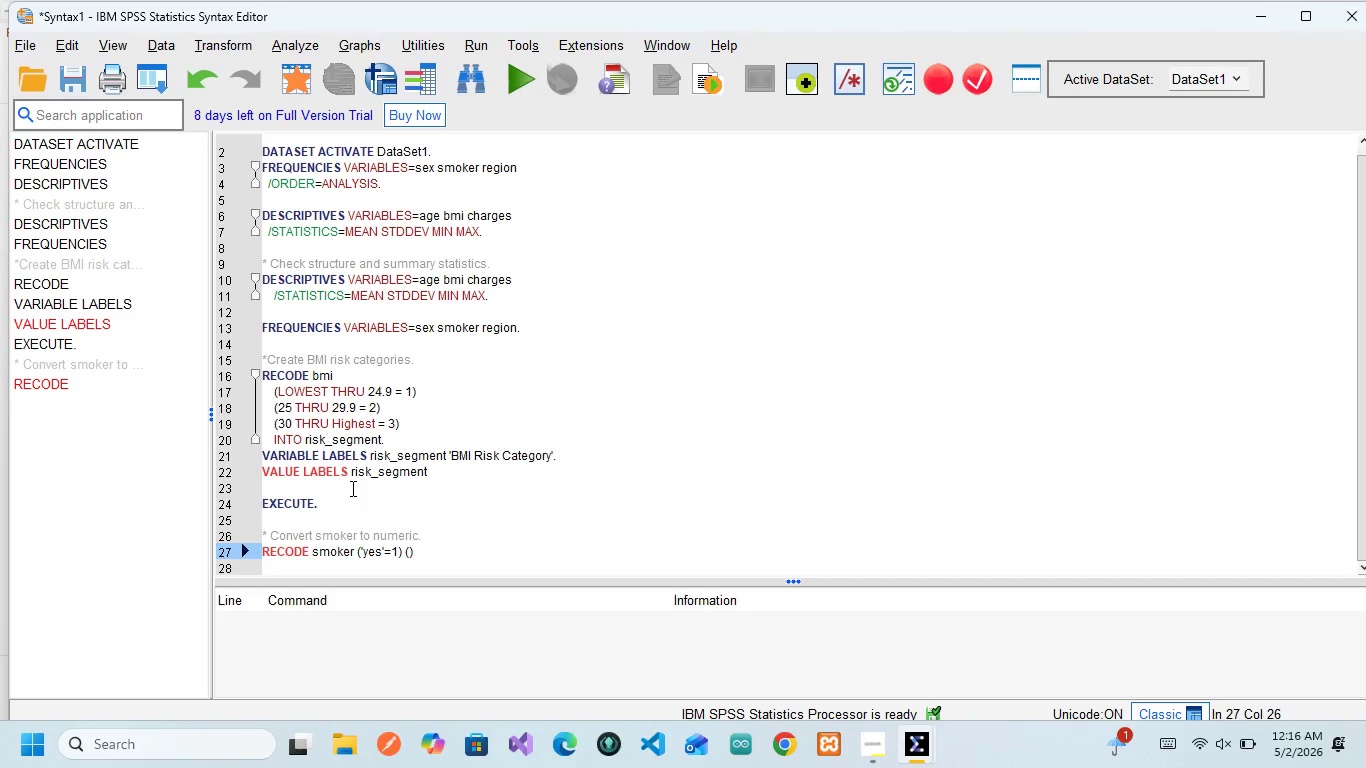 
key(ArrowLeft)
 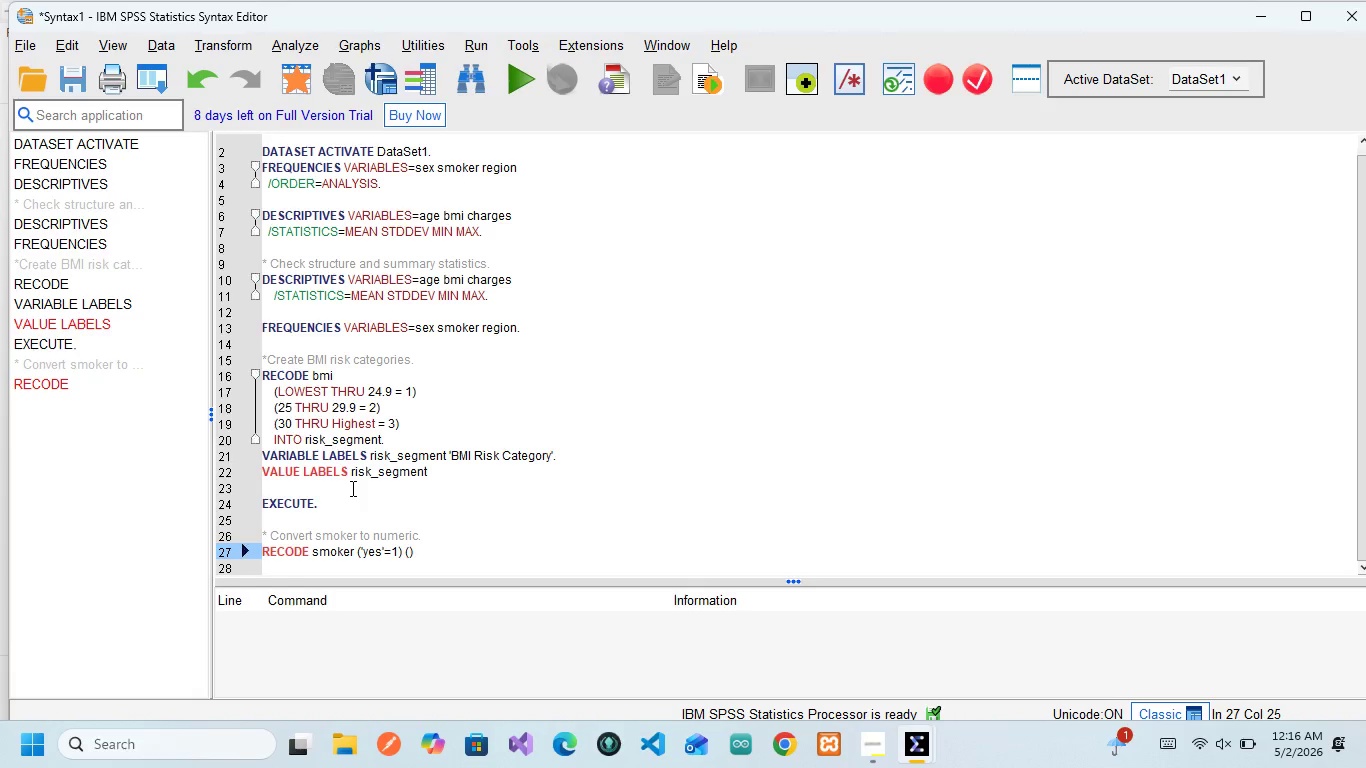 
key(Quote)
 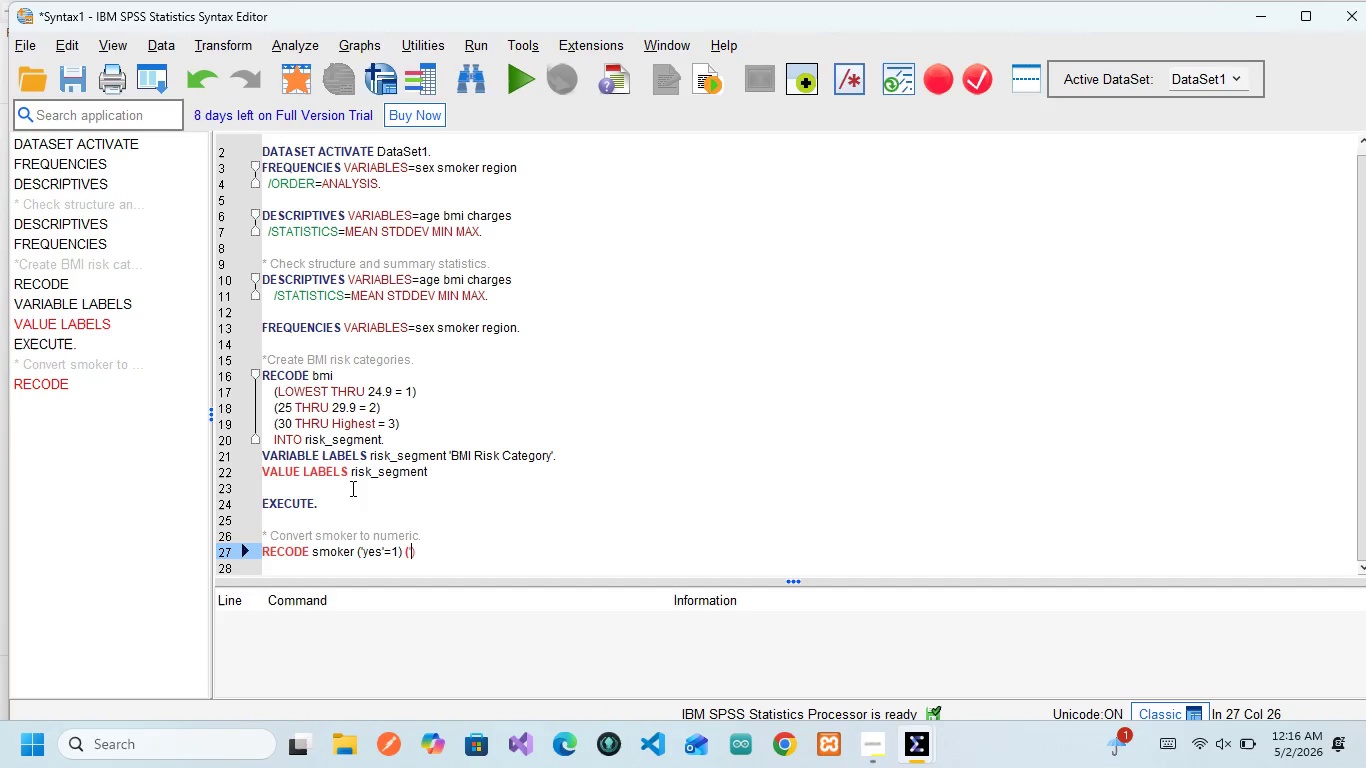 
key(Quote)
 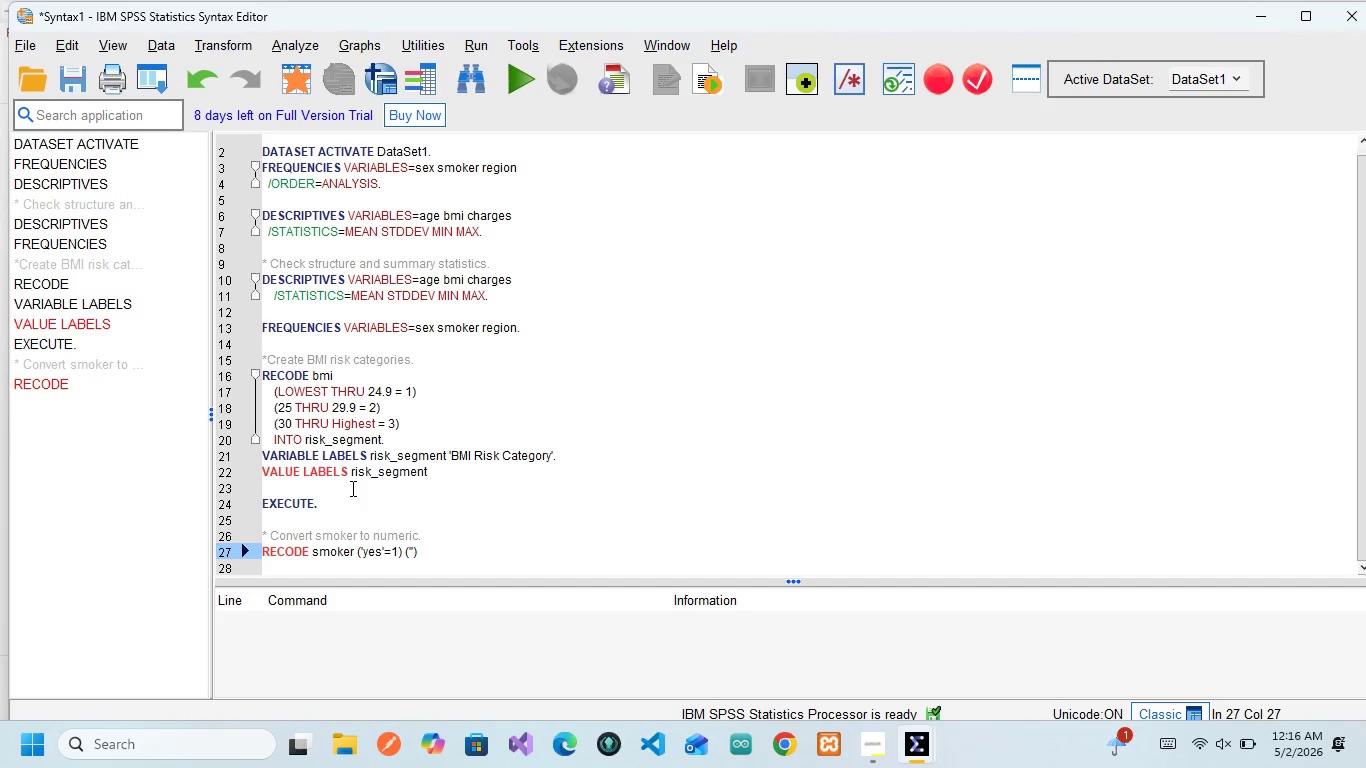 
key(ArrowLeft)
 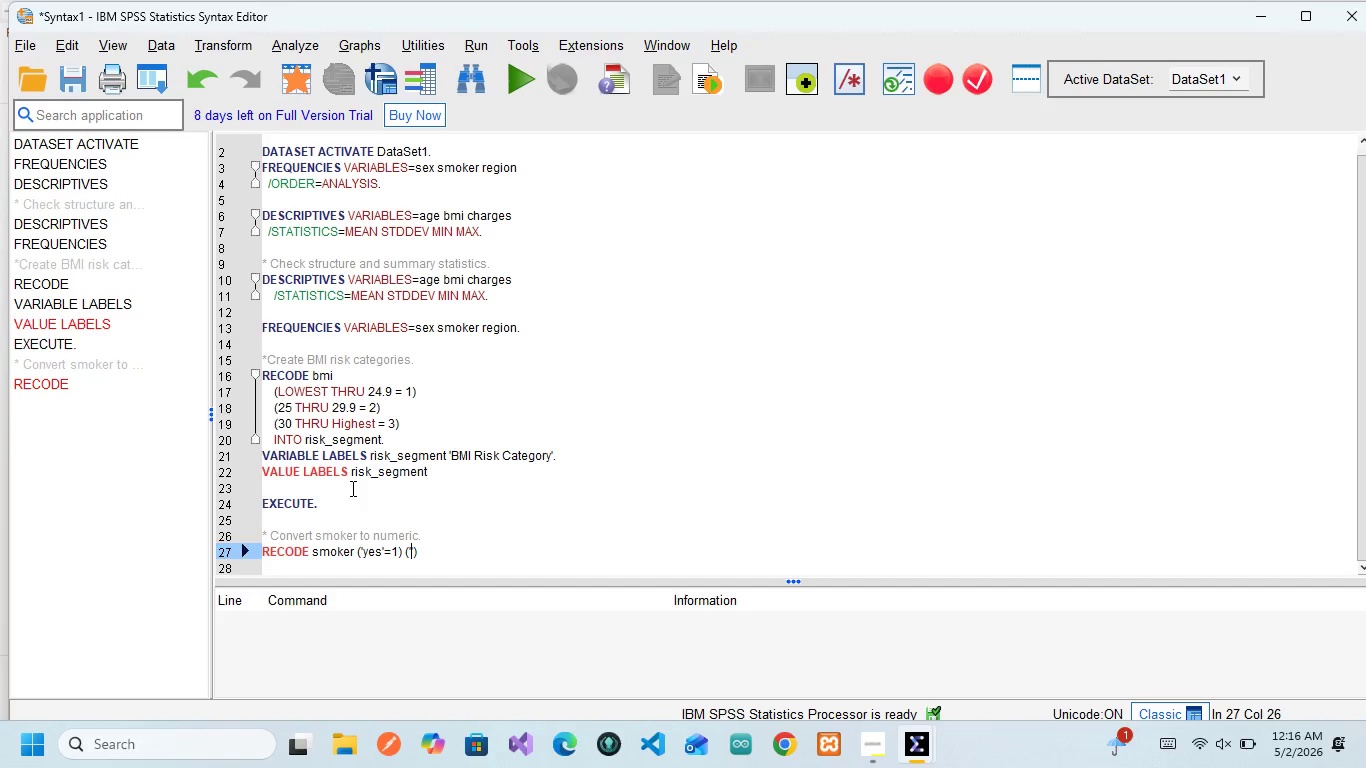 
type(no)
 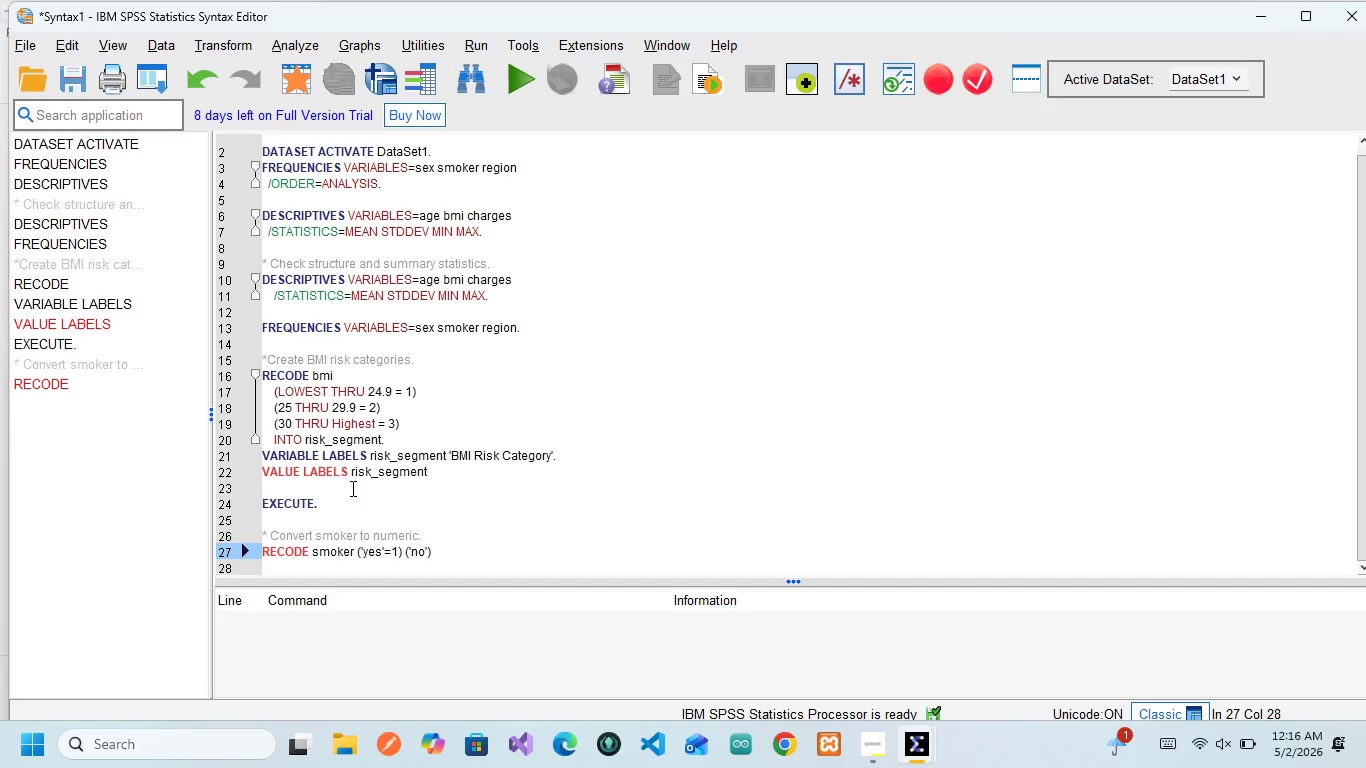 
key(ArrowRight)
 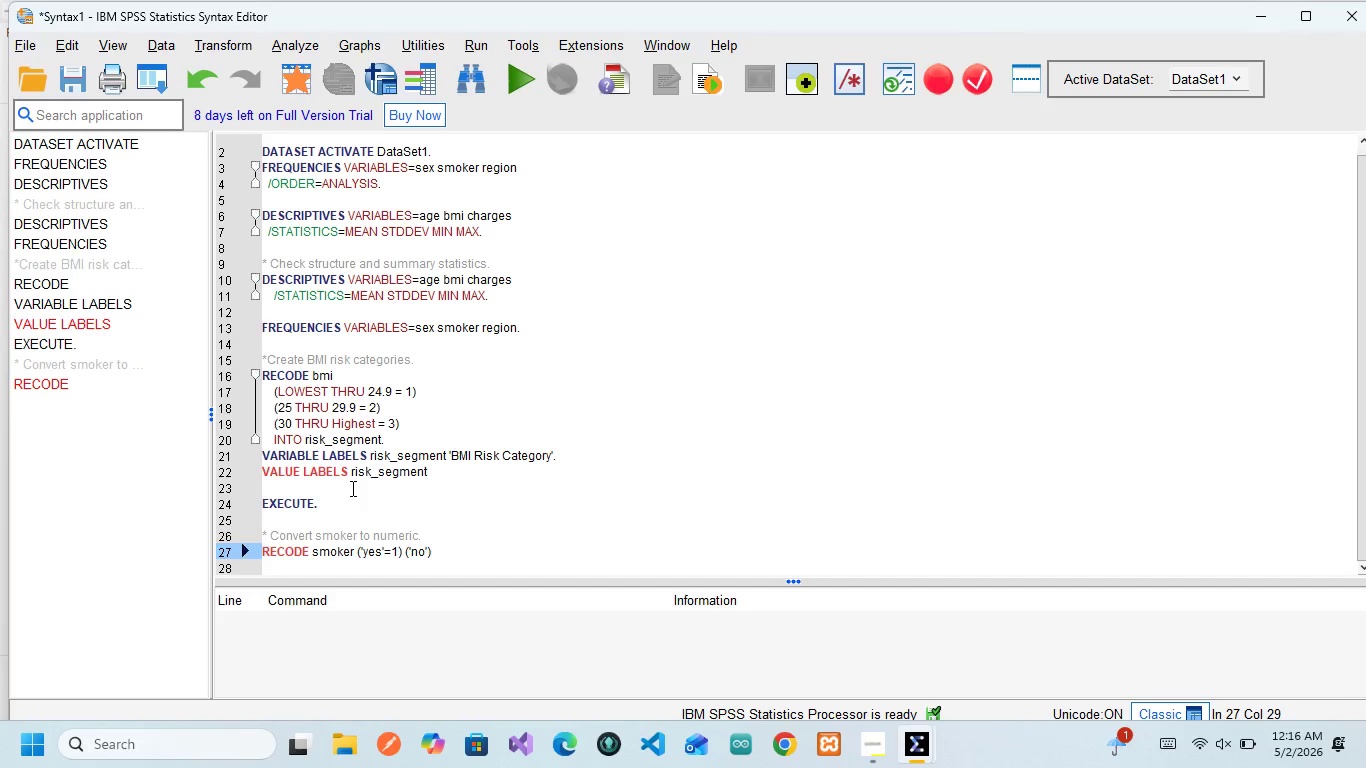 
key(Equal)
 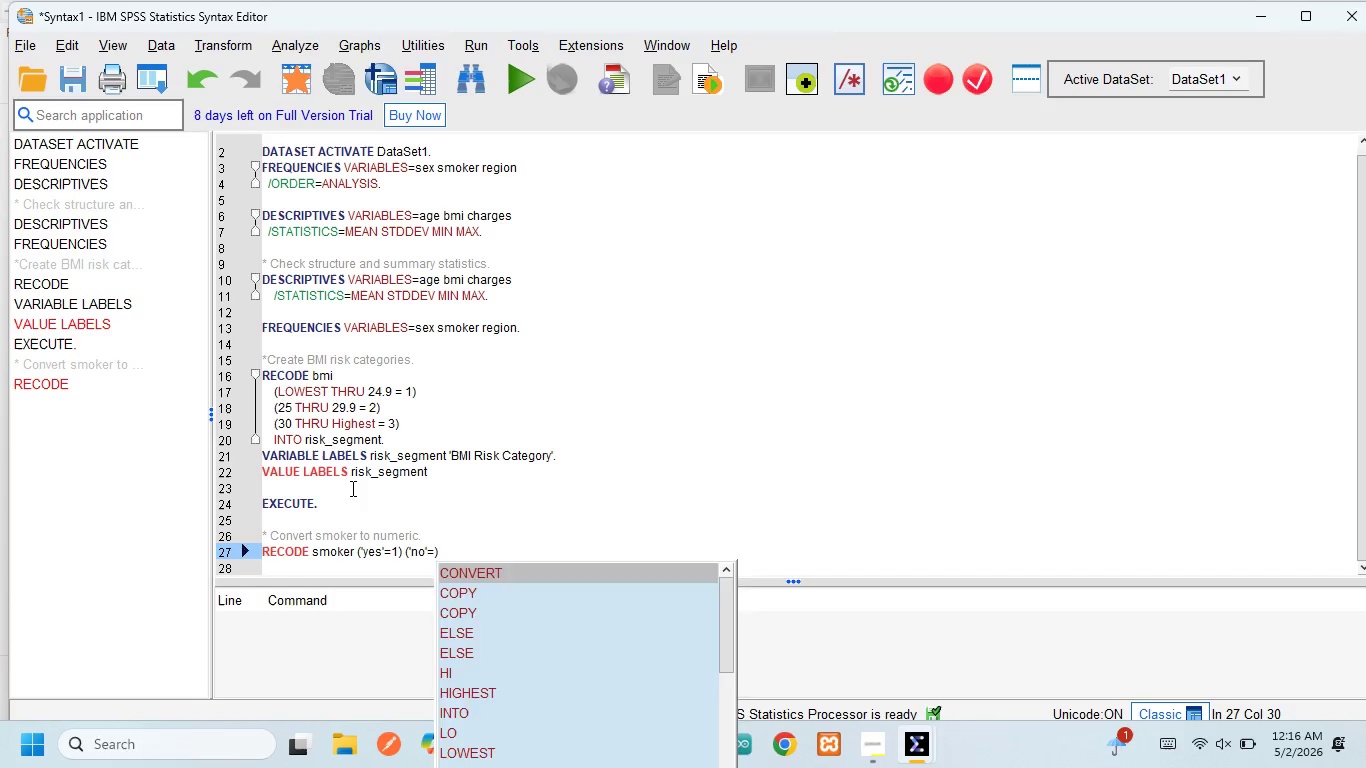 
key(0)
 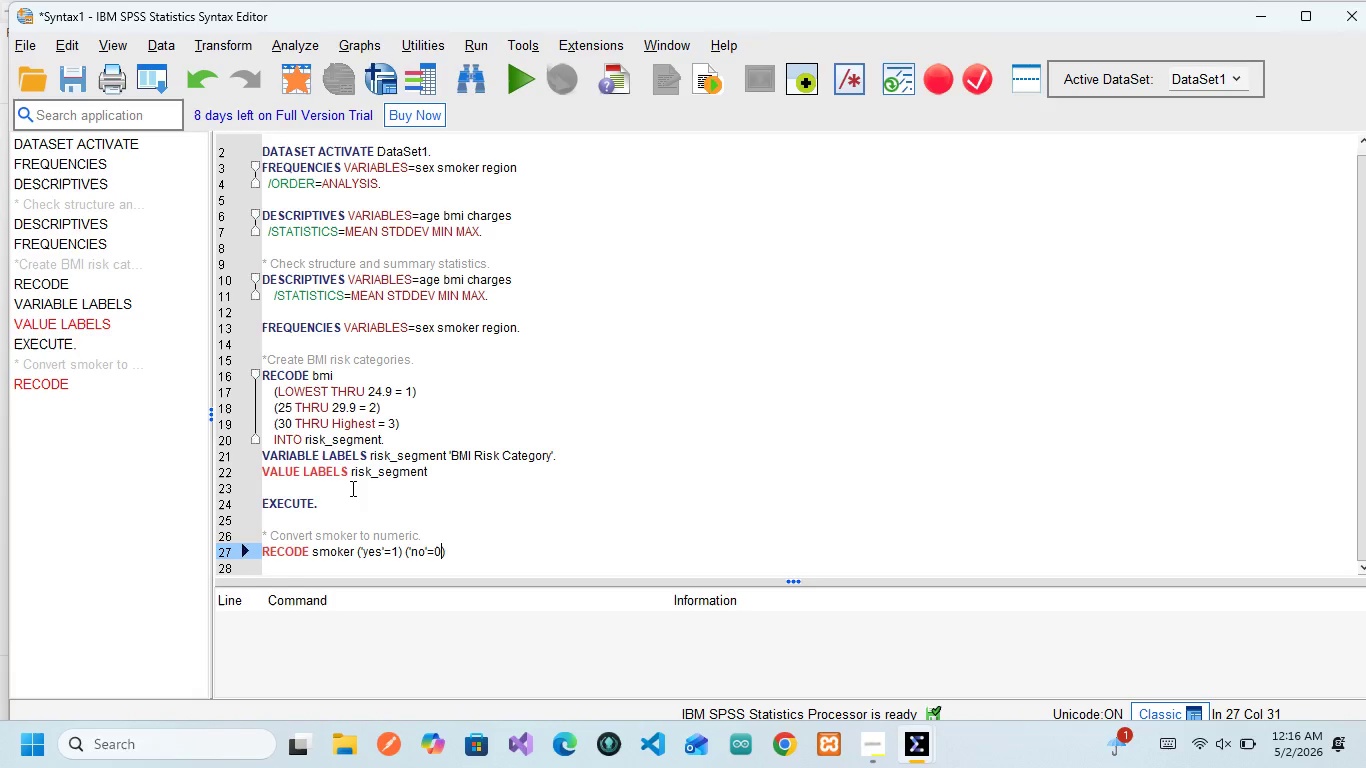 
key(ArrowRight)
 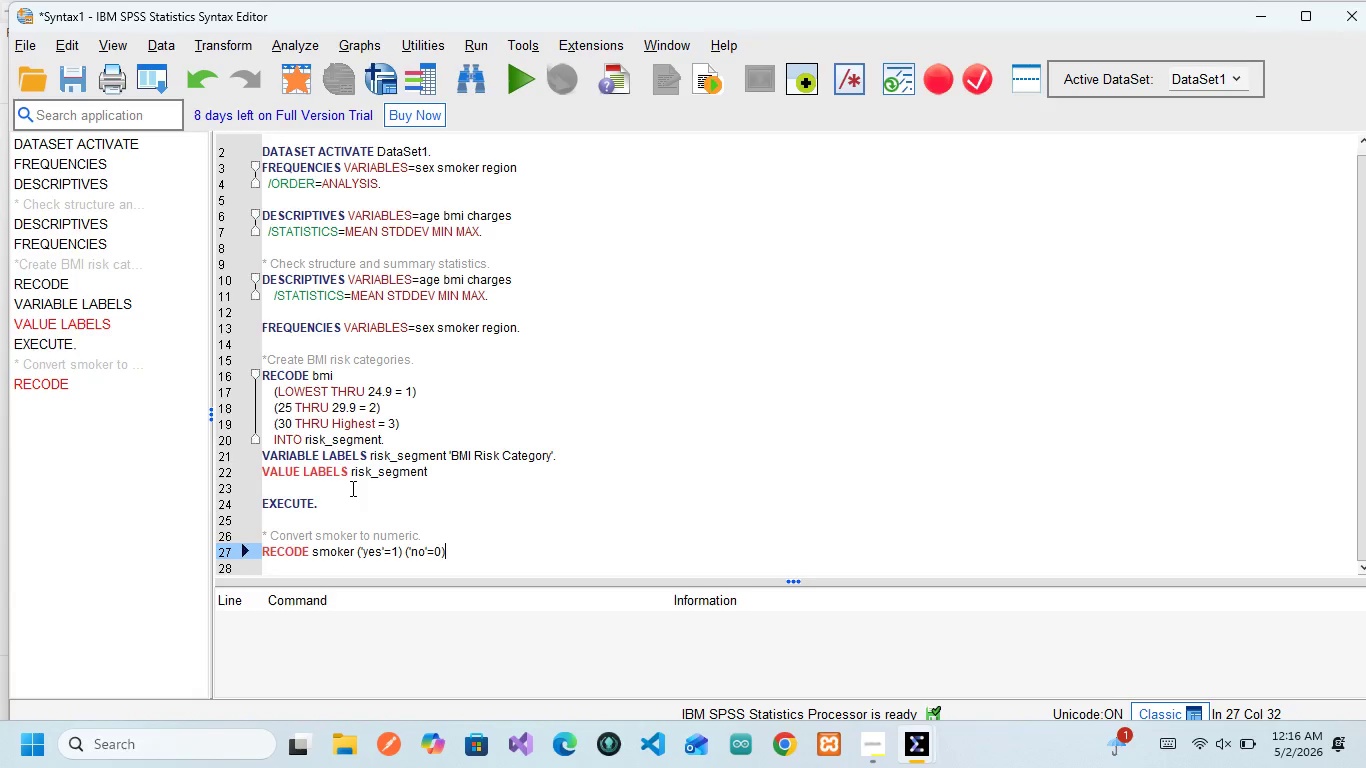 
key(ArrowRight)
 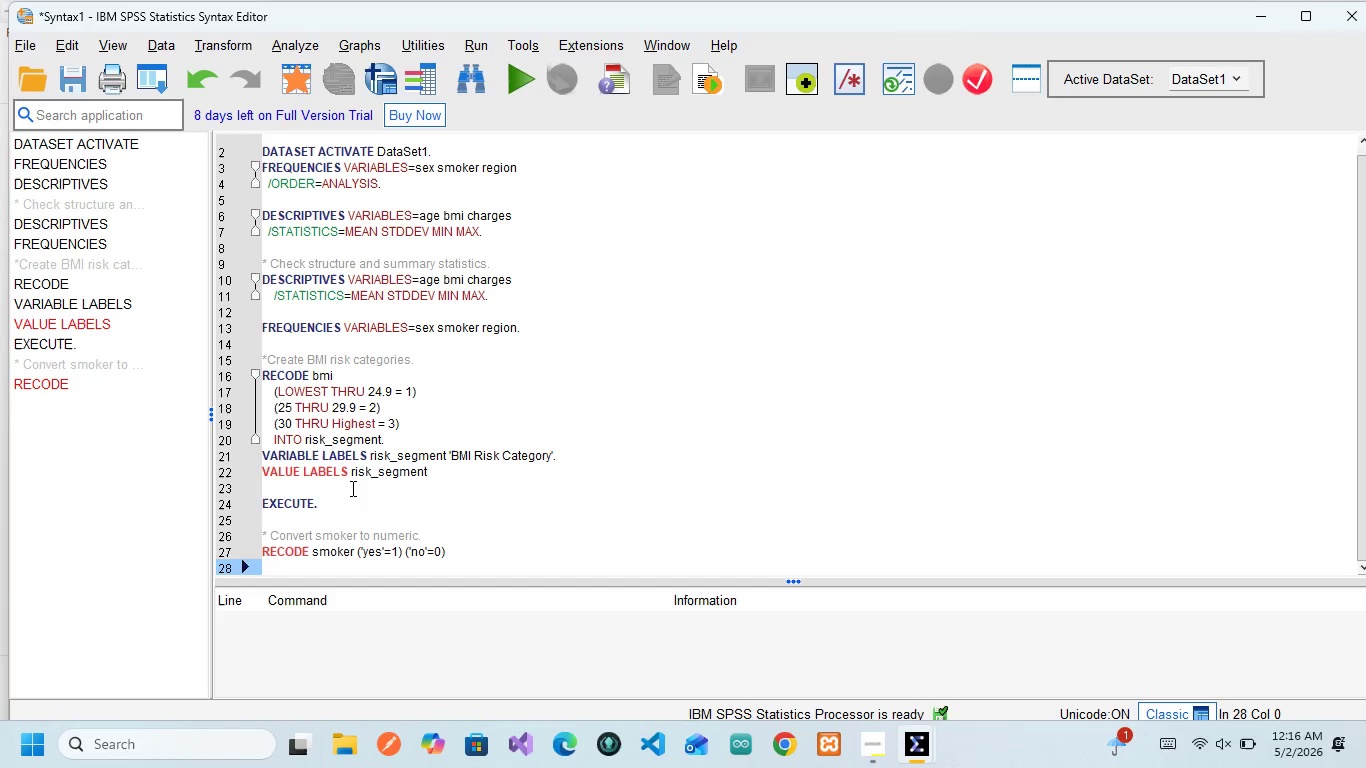 
key(ArrowLeft)
 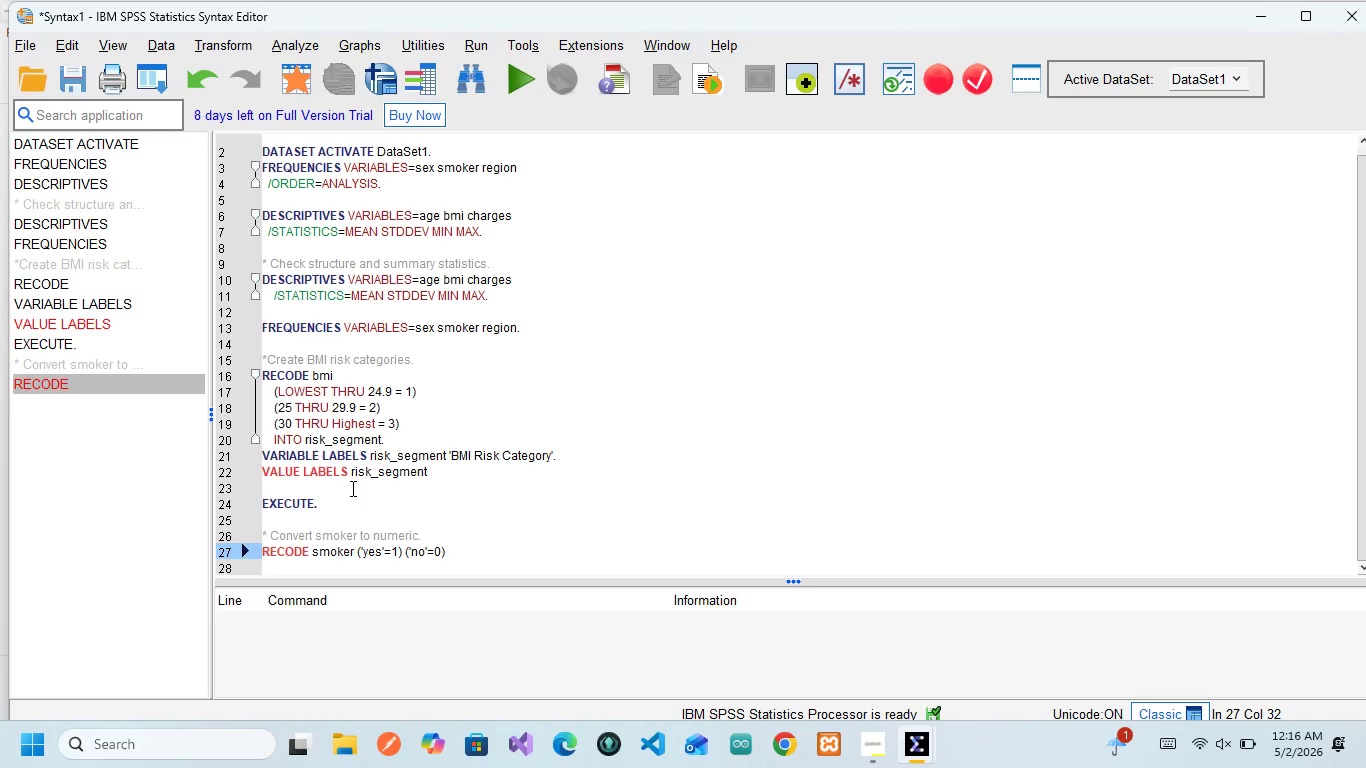 
type( INTO smoker_num)
 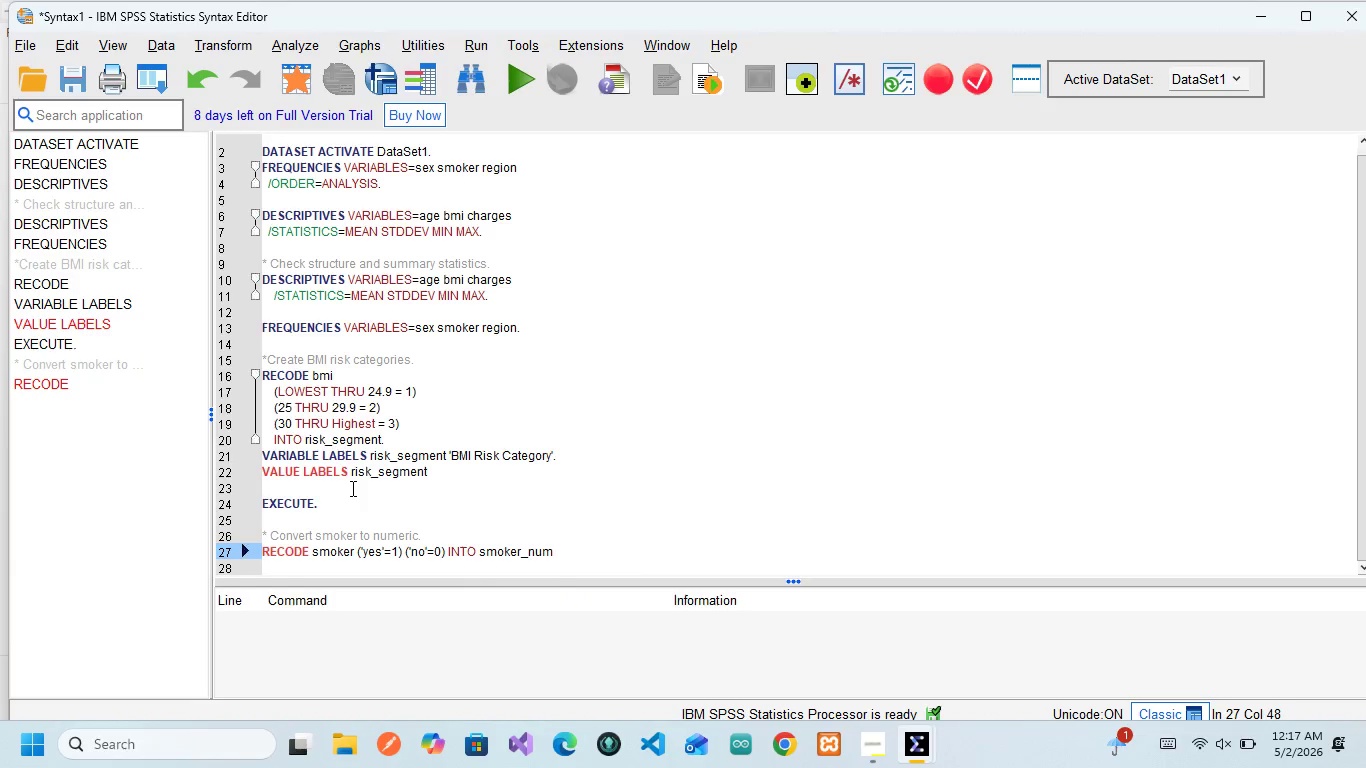 
key(Enter)
 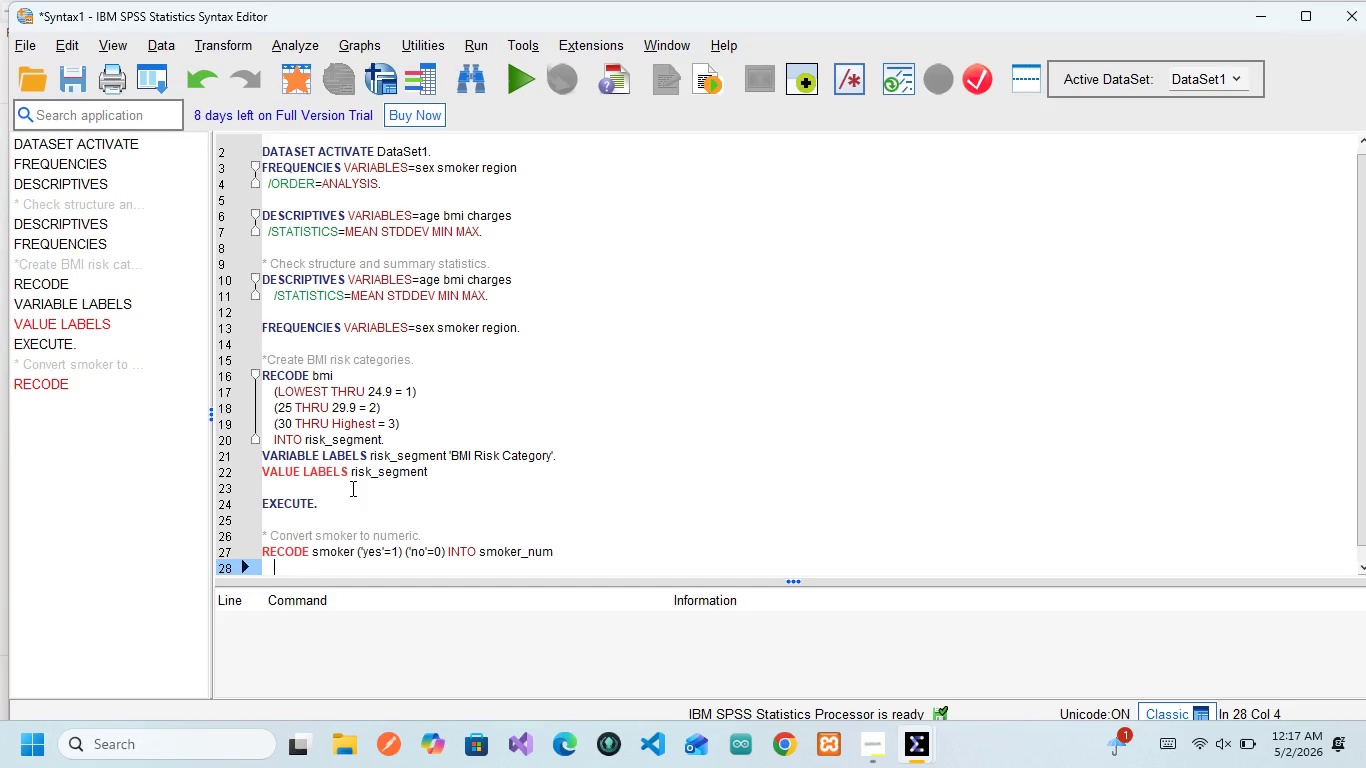 
key(Backspace)
 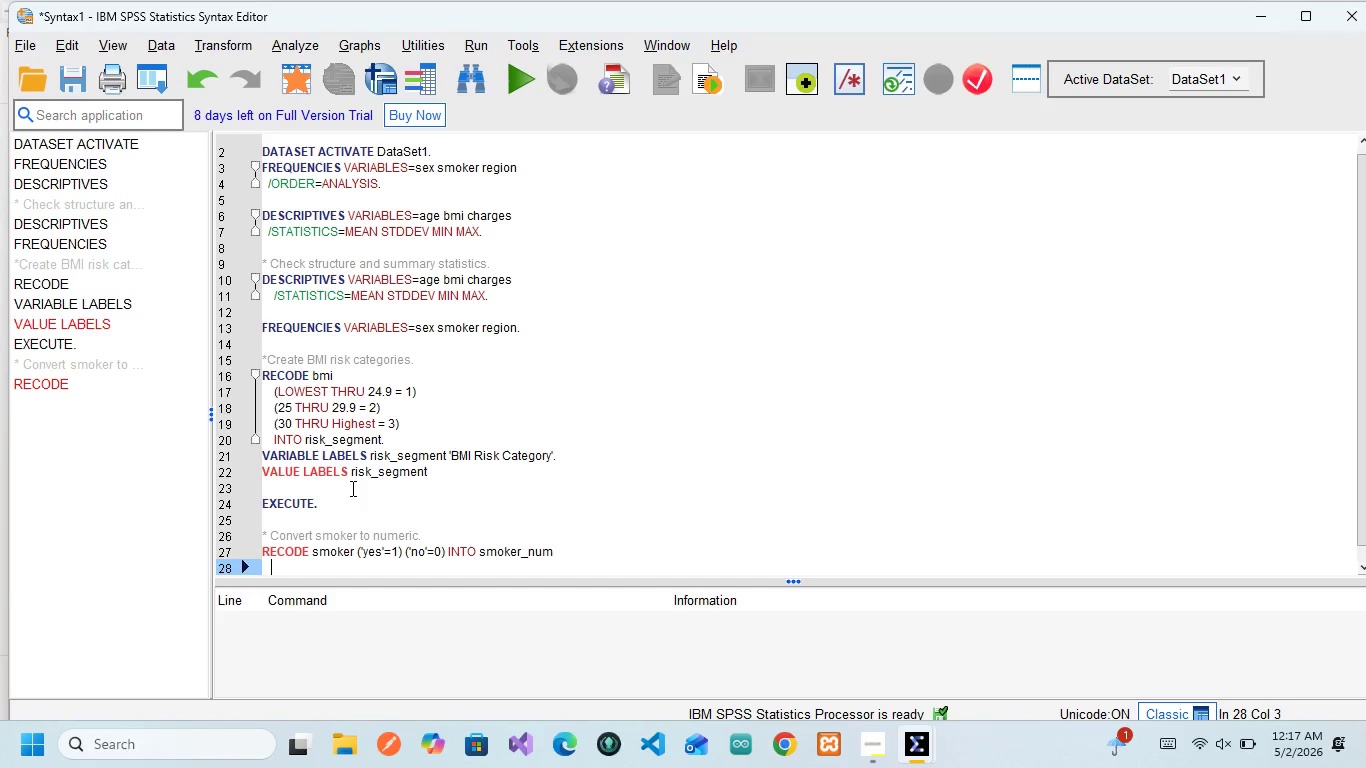 
key(Backspace)
 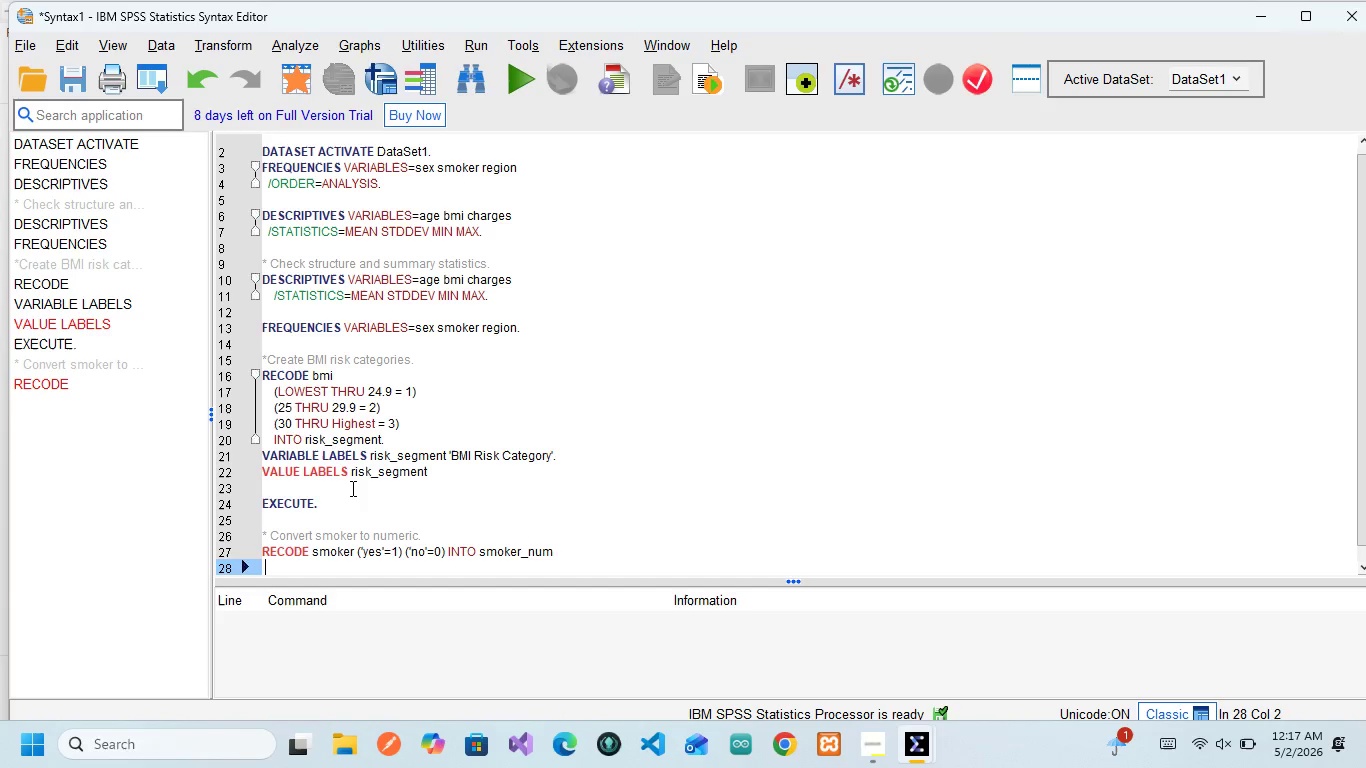 
key(Backspace)
 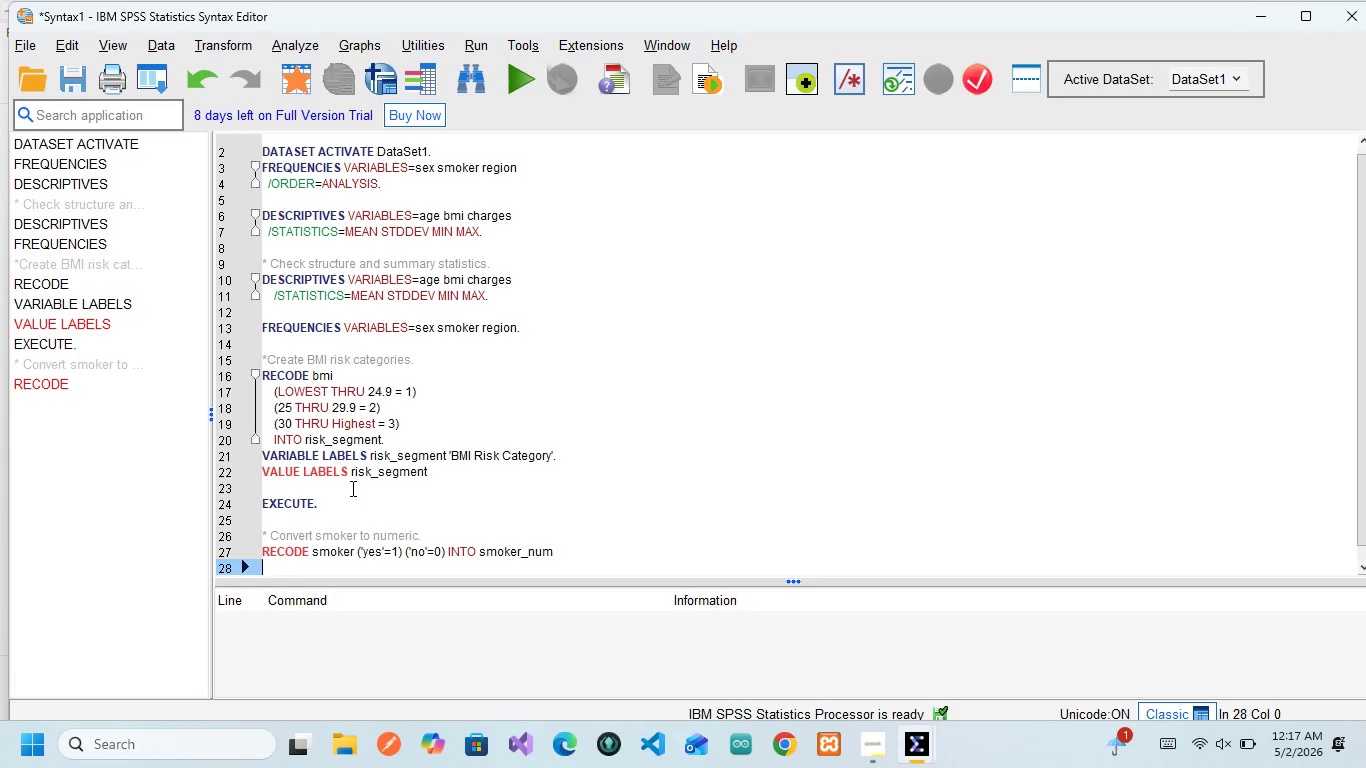 
key(Backspace)
 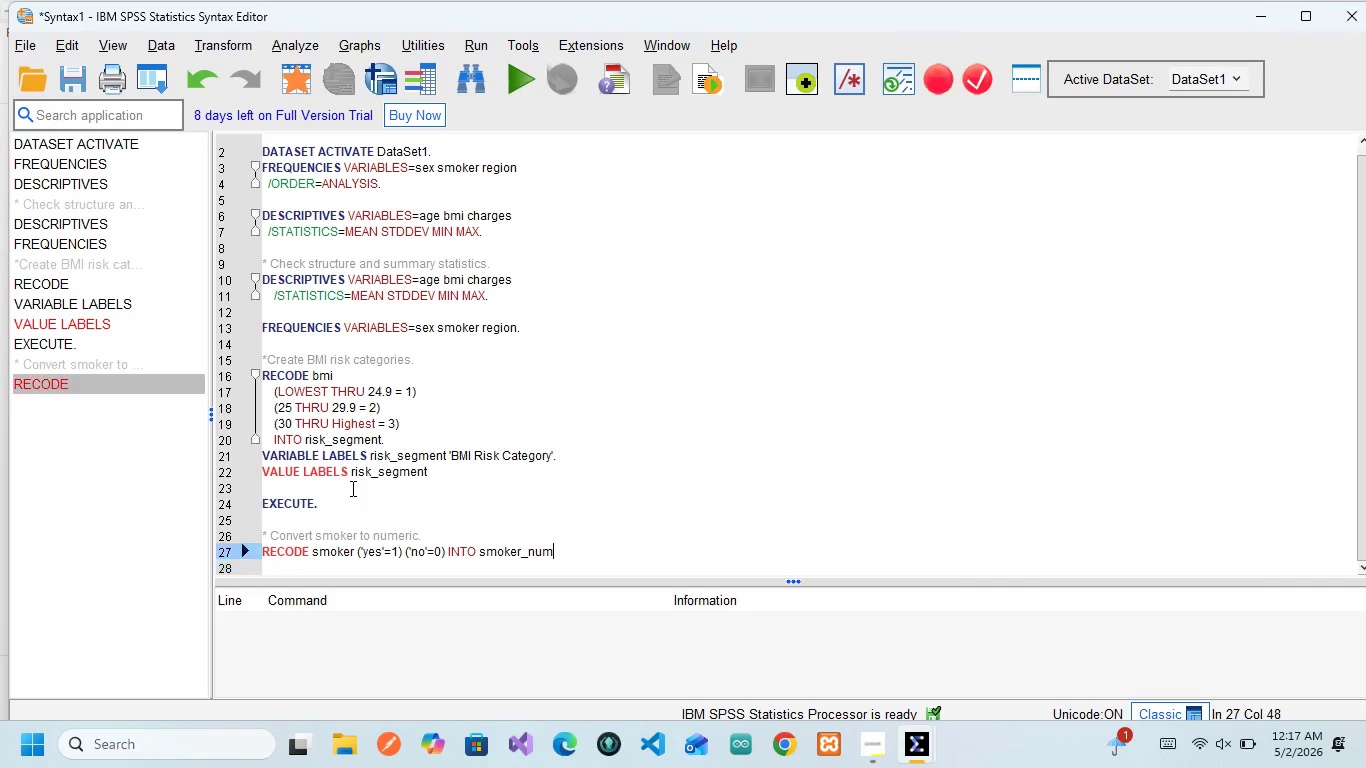 
key(Backspace)
 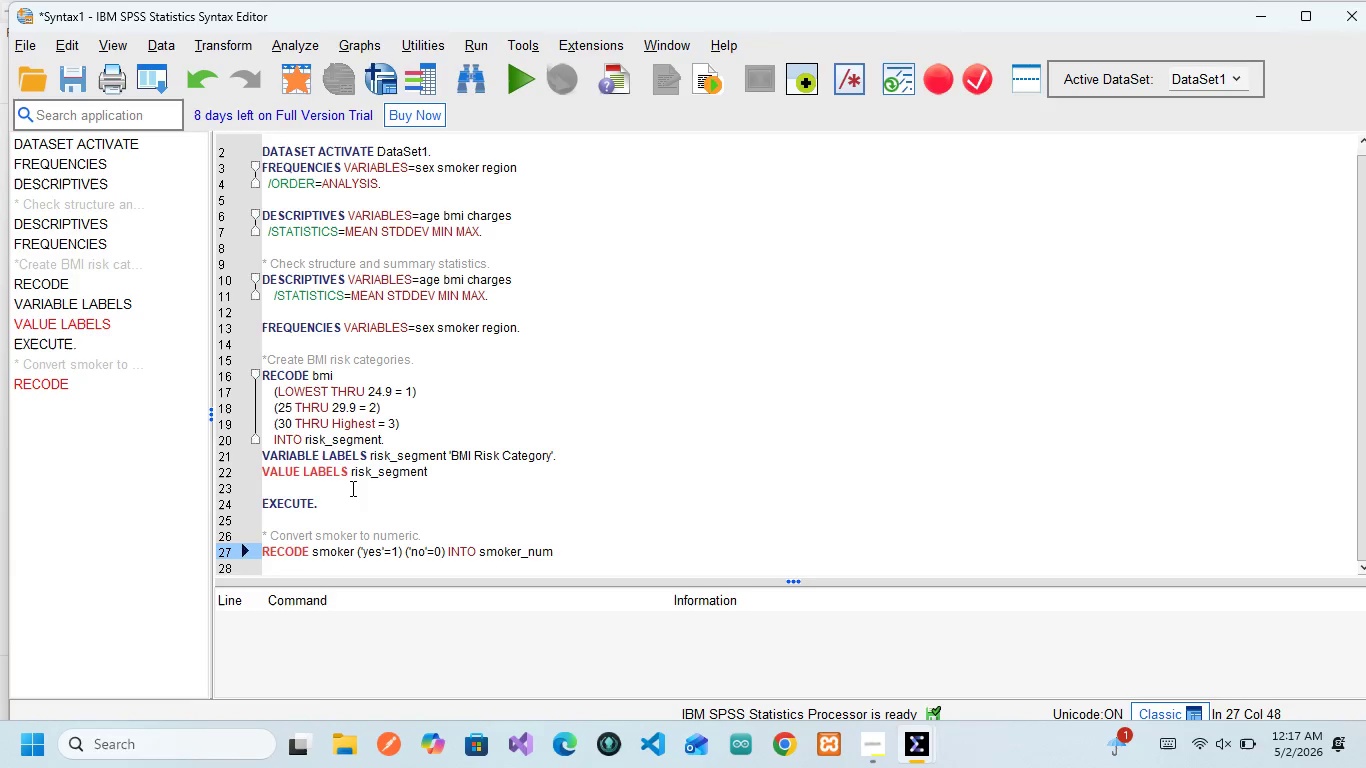 
key(Enter)
 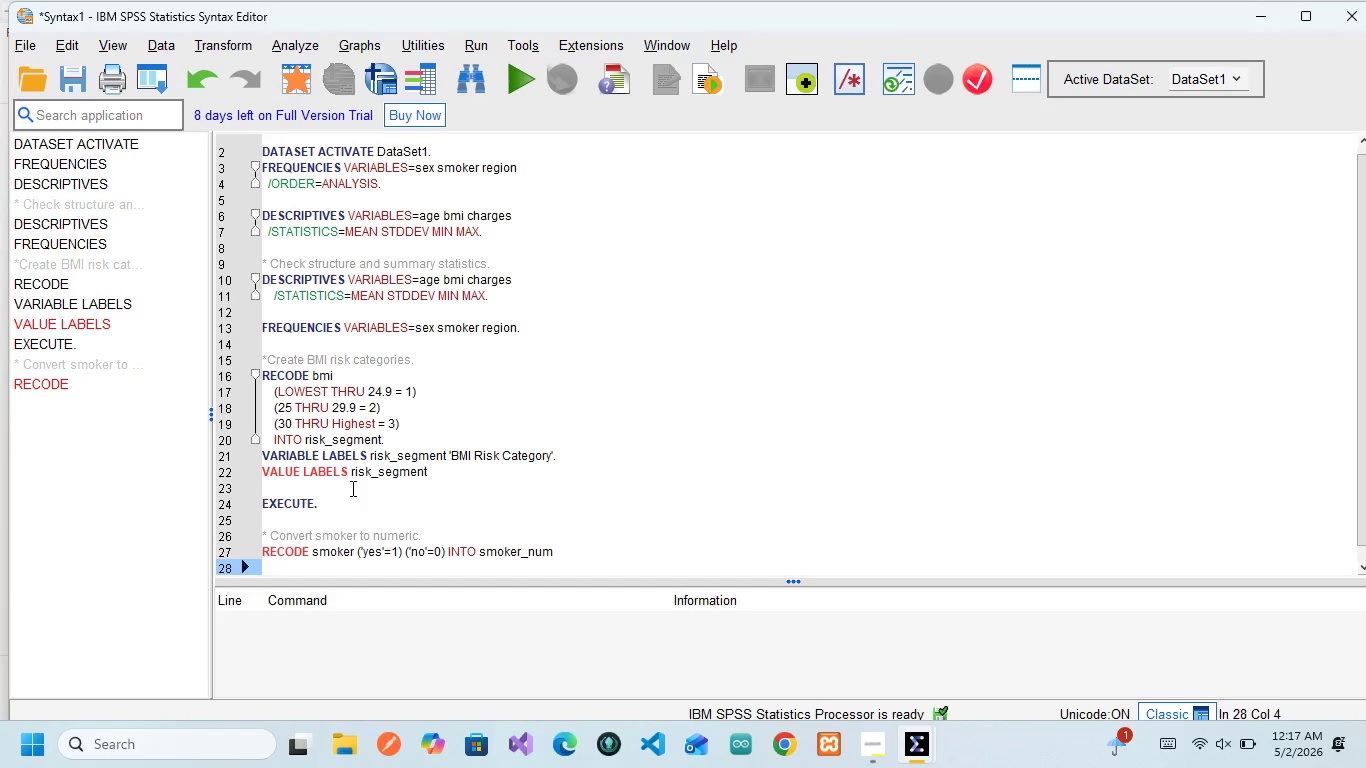 
key(Backspace)
 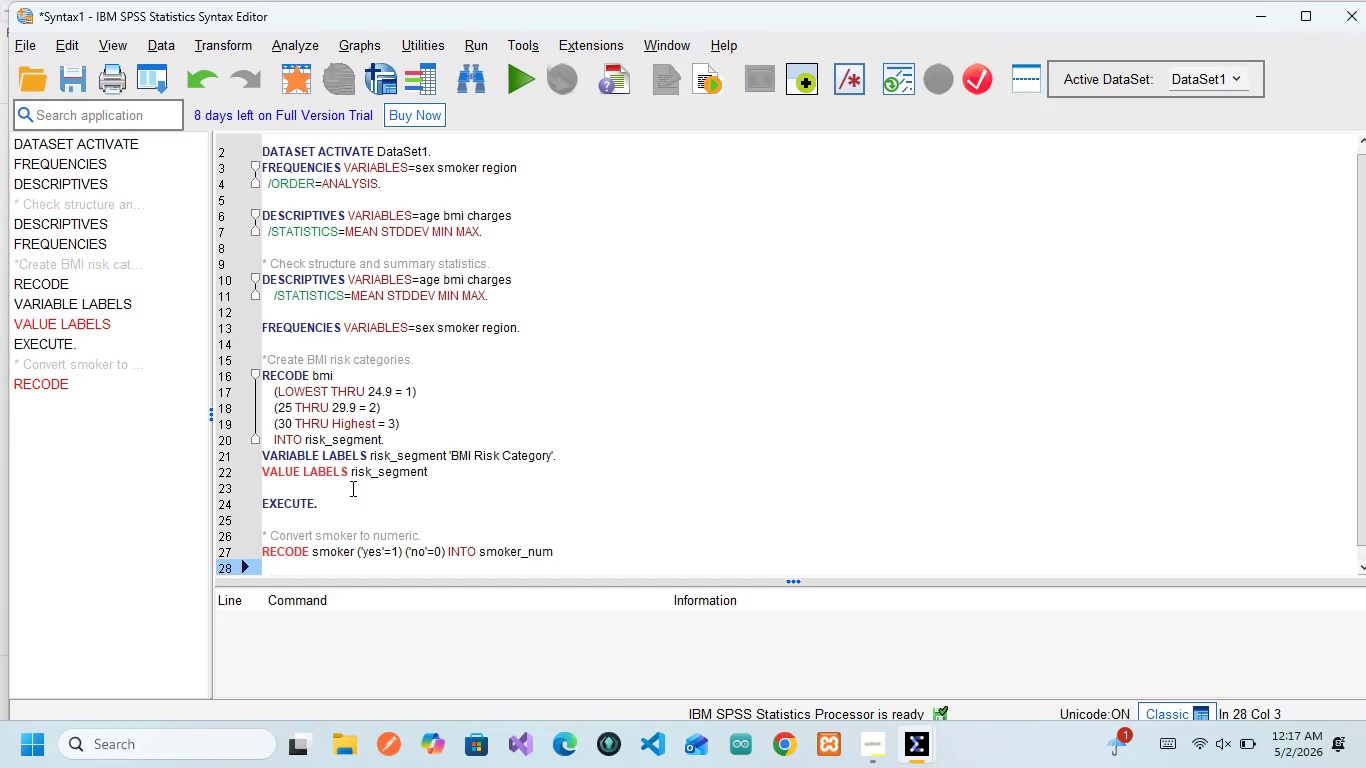 
key(Backspace)
 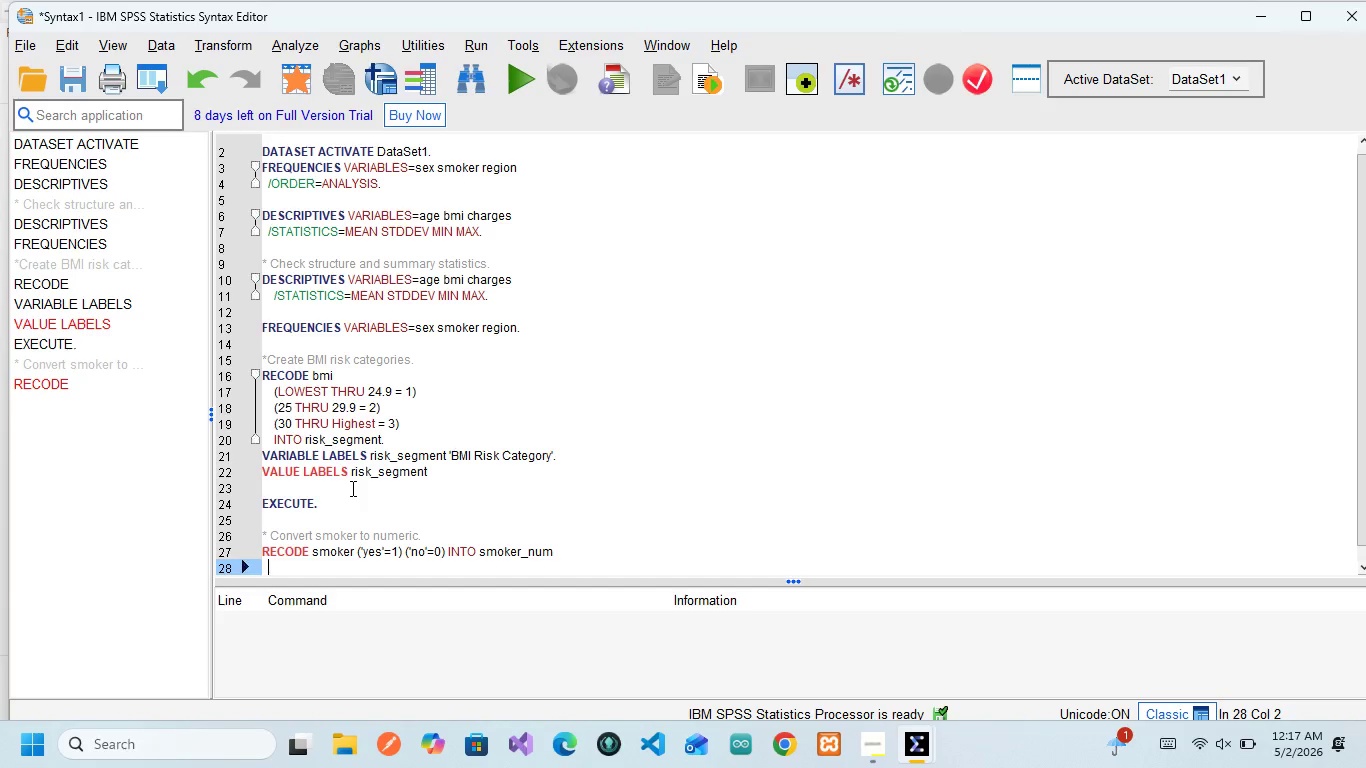 
key(Backspace)
 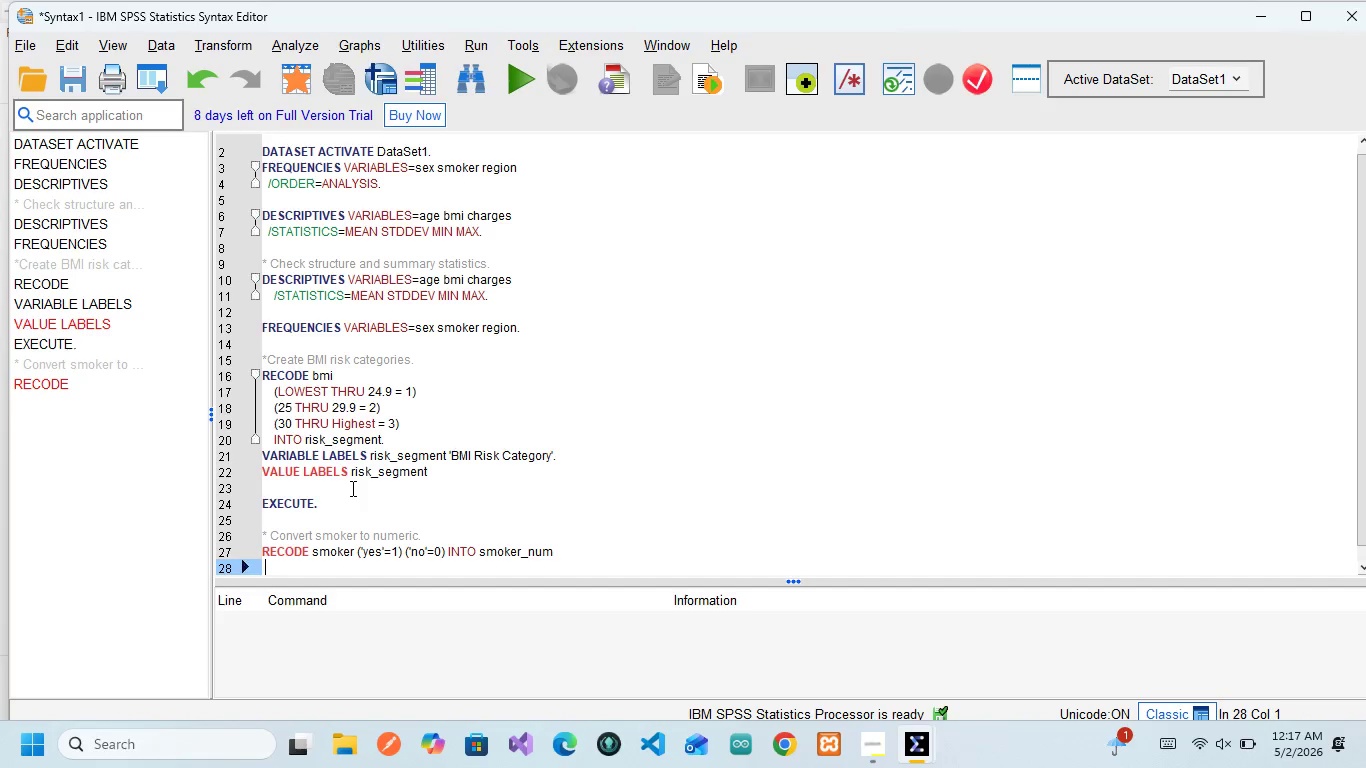 
key(Backspace)
 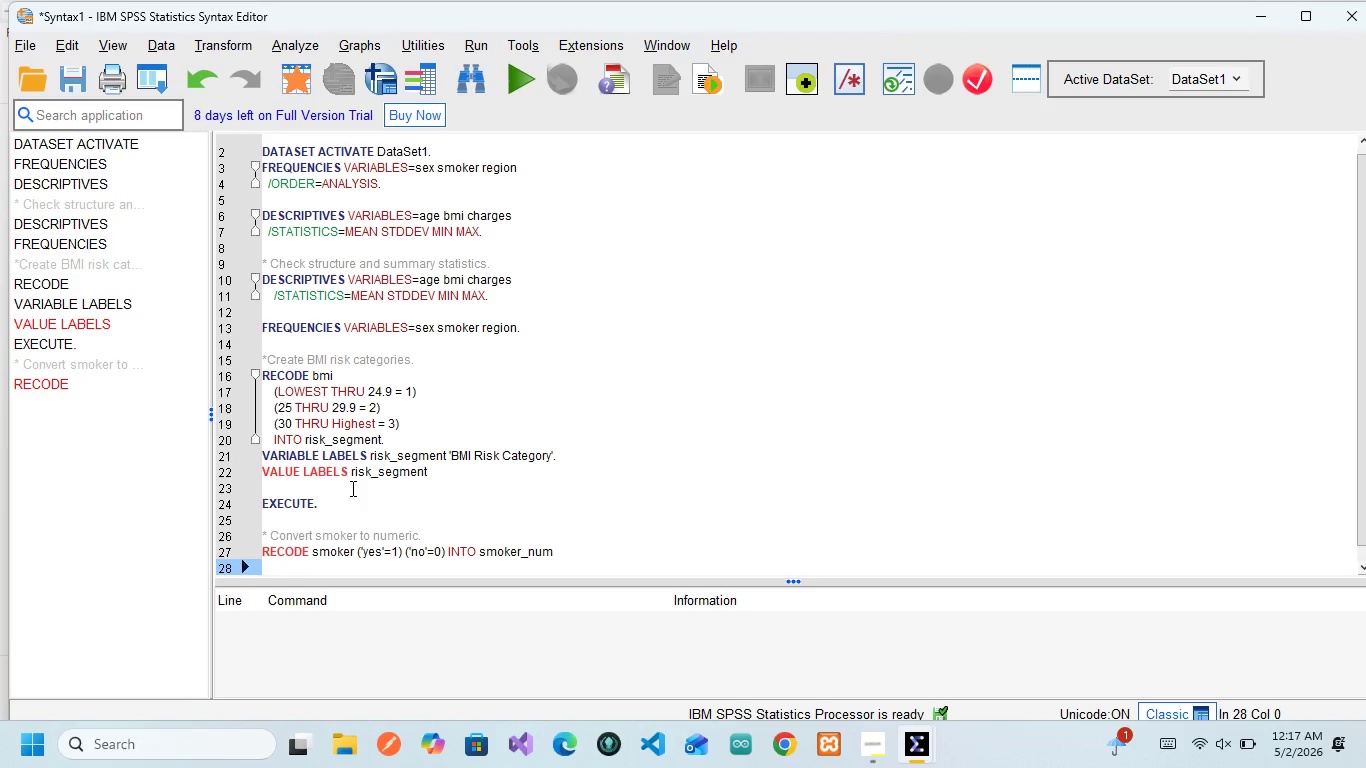 
scroll: coordinate [351, 488], scroll_direction: down, amount: 1.0
 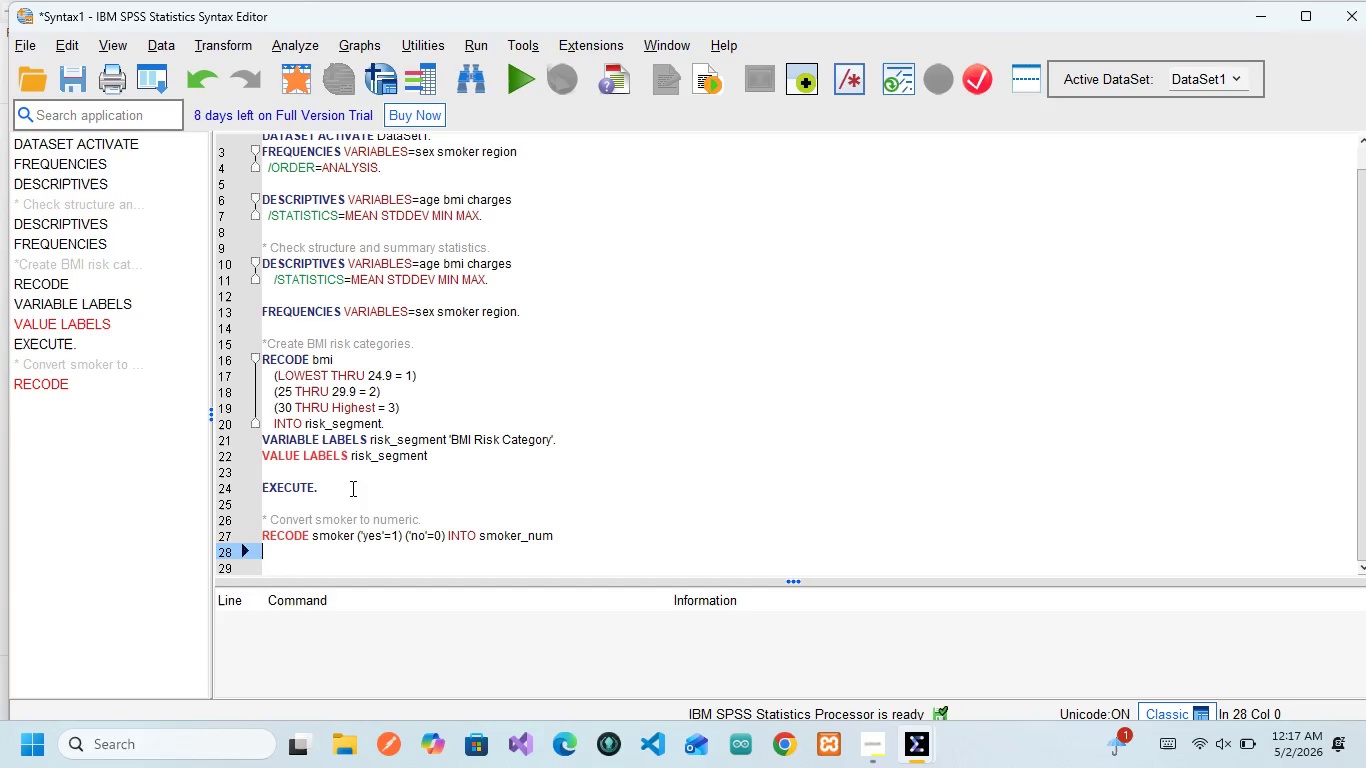 
type(VARI)
 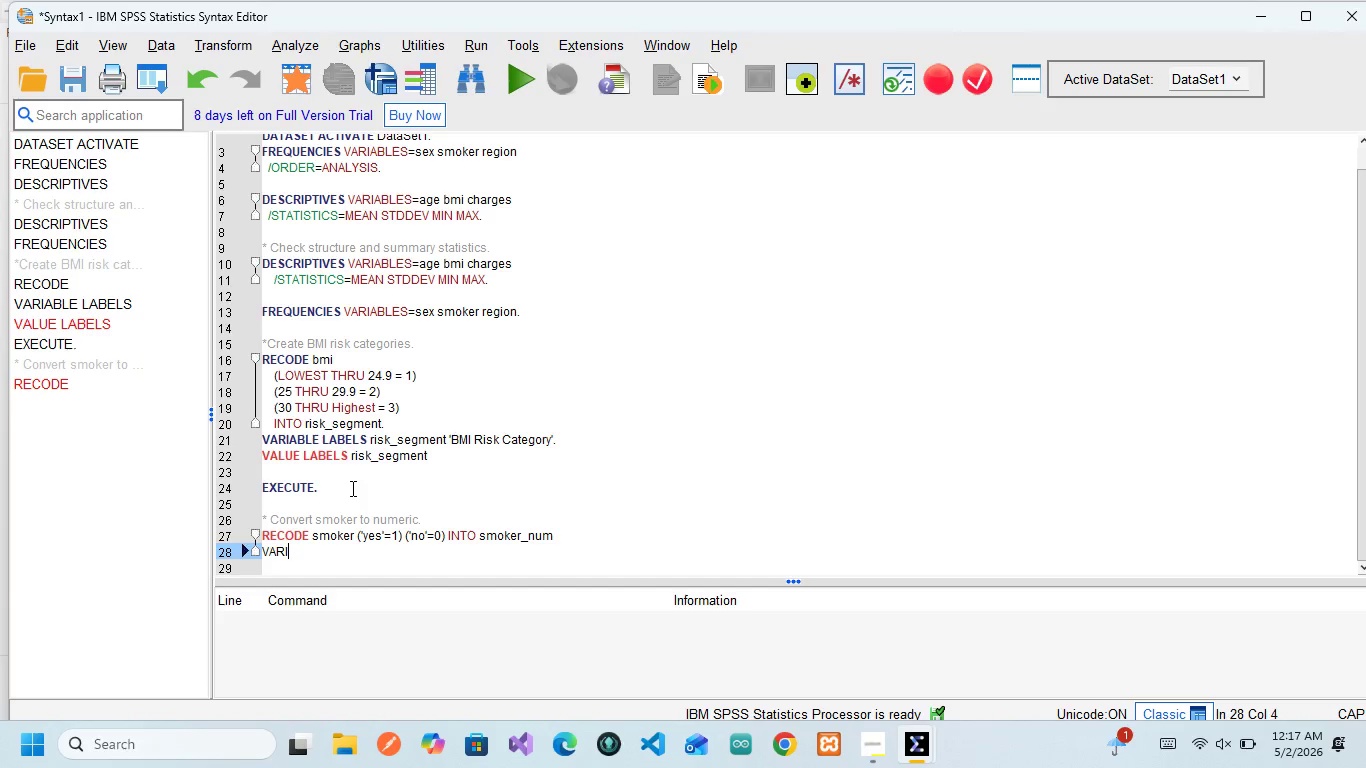 
wait(6.95)
 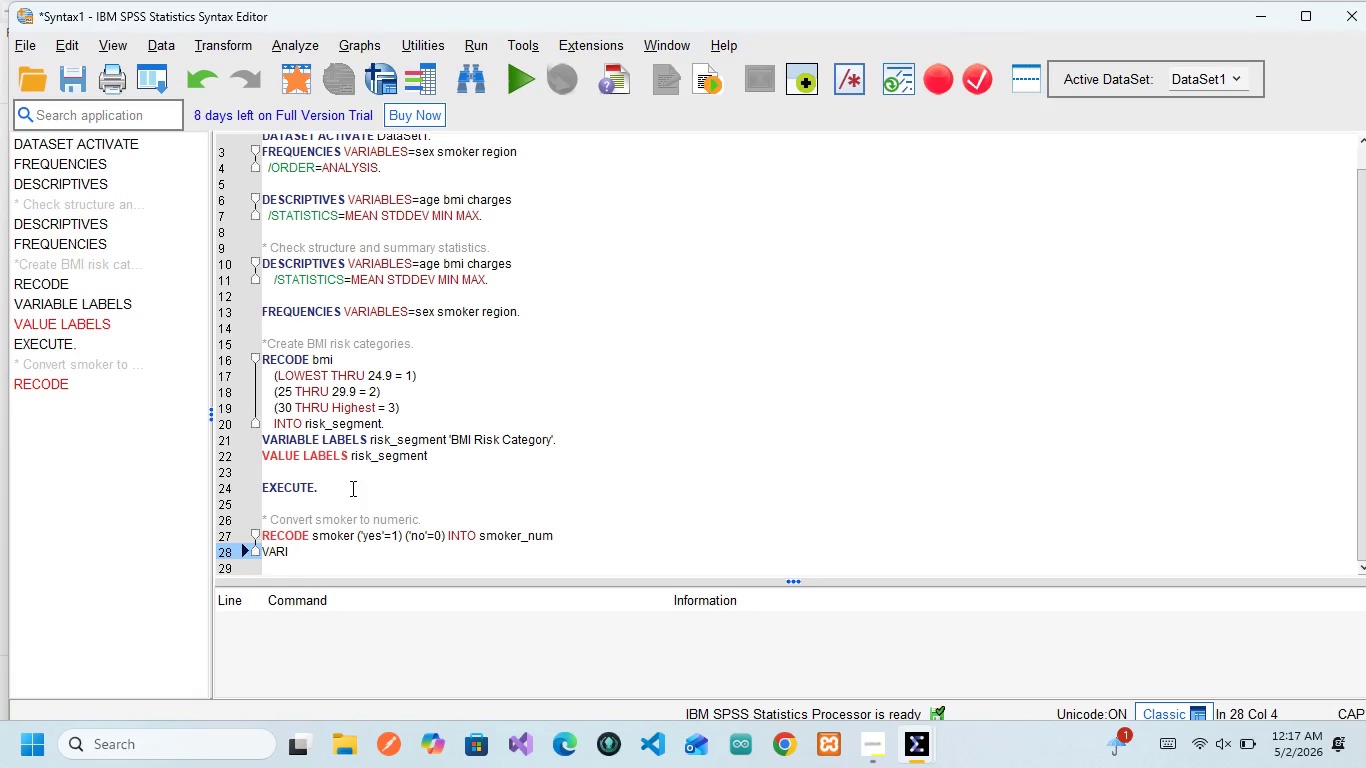 
key(Backspace)
 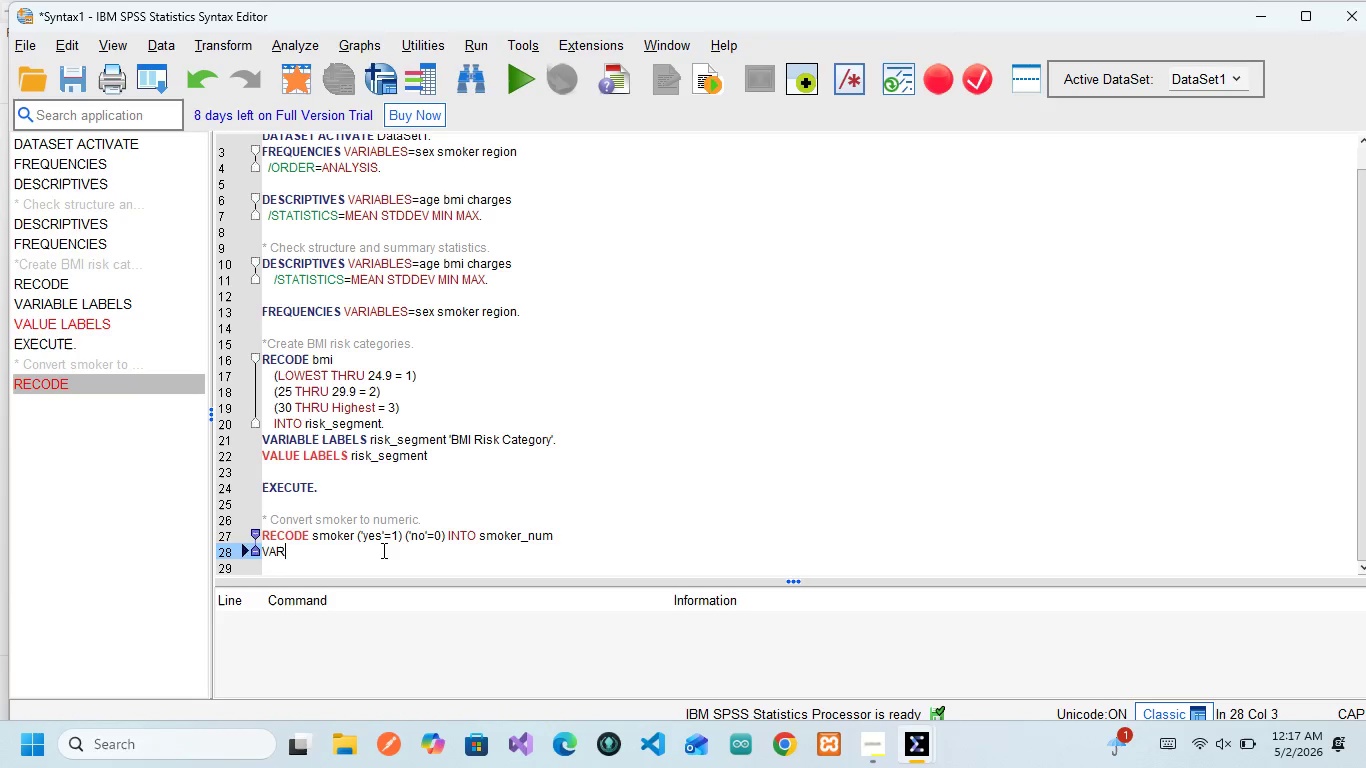 
key(Backspace)
 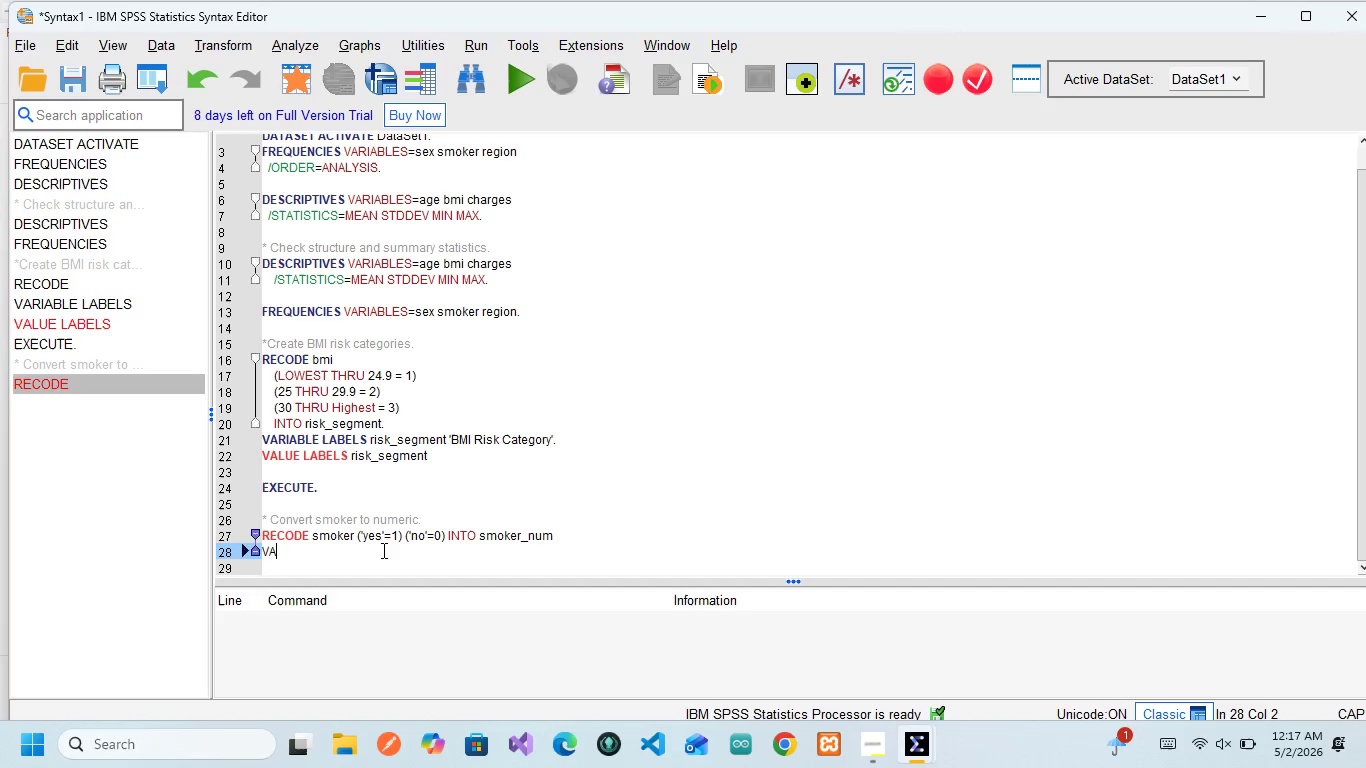 
key(Backspace)
 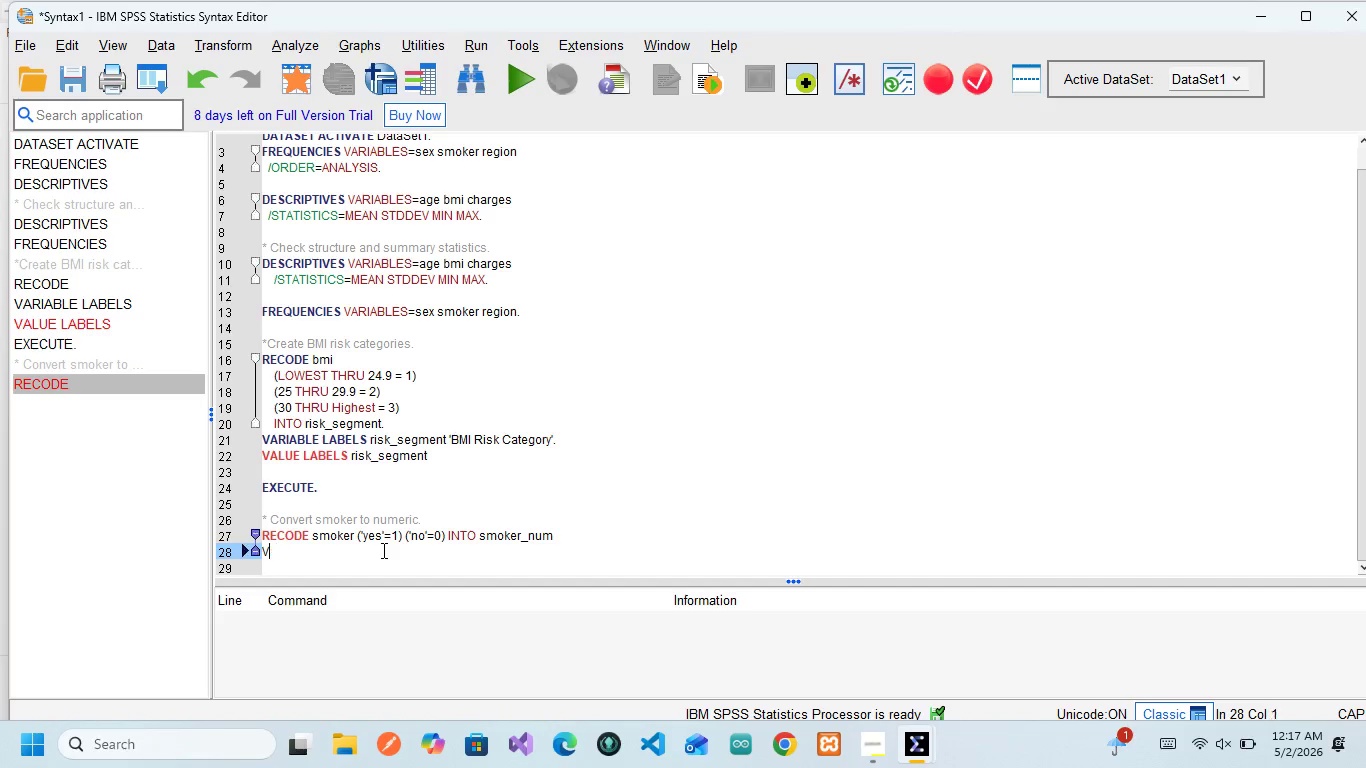 
key(Backspace)
 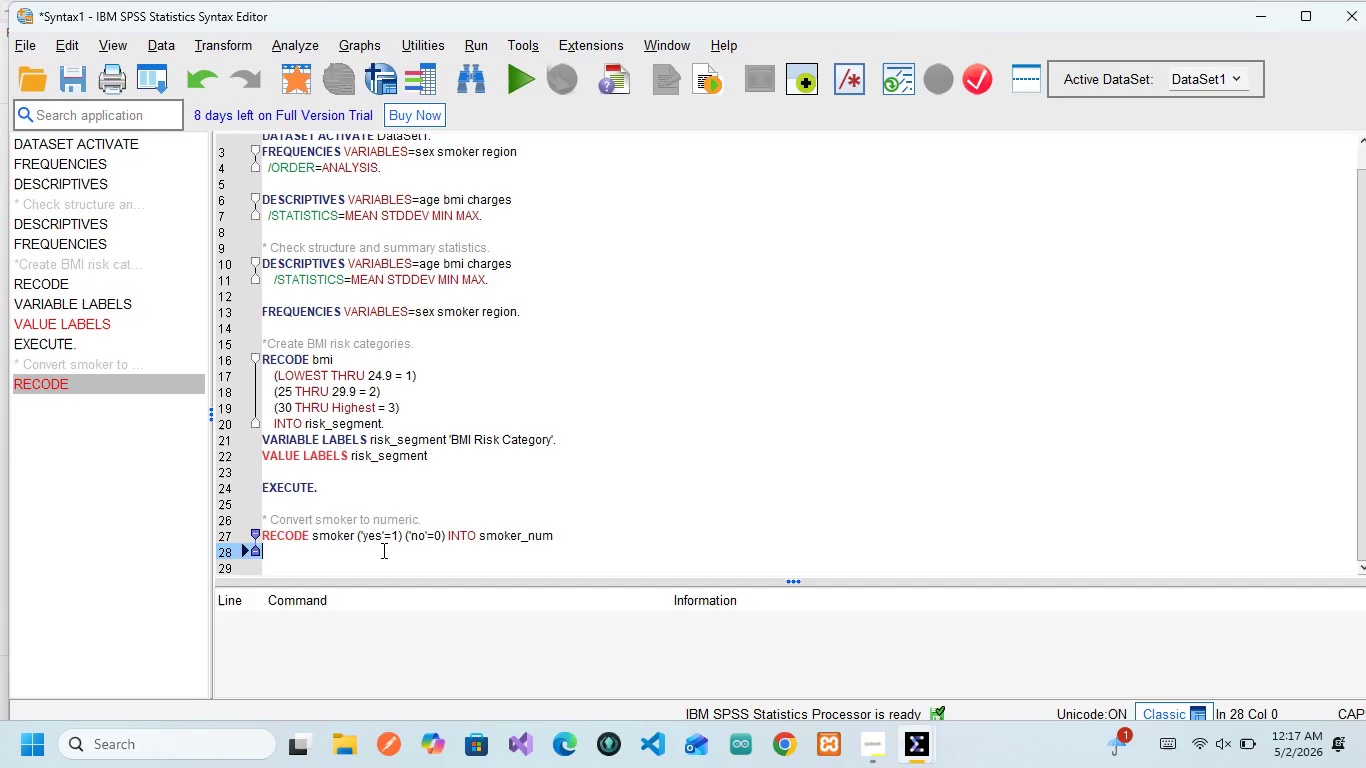 
key(Backspace)
 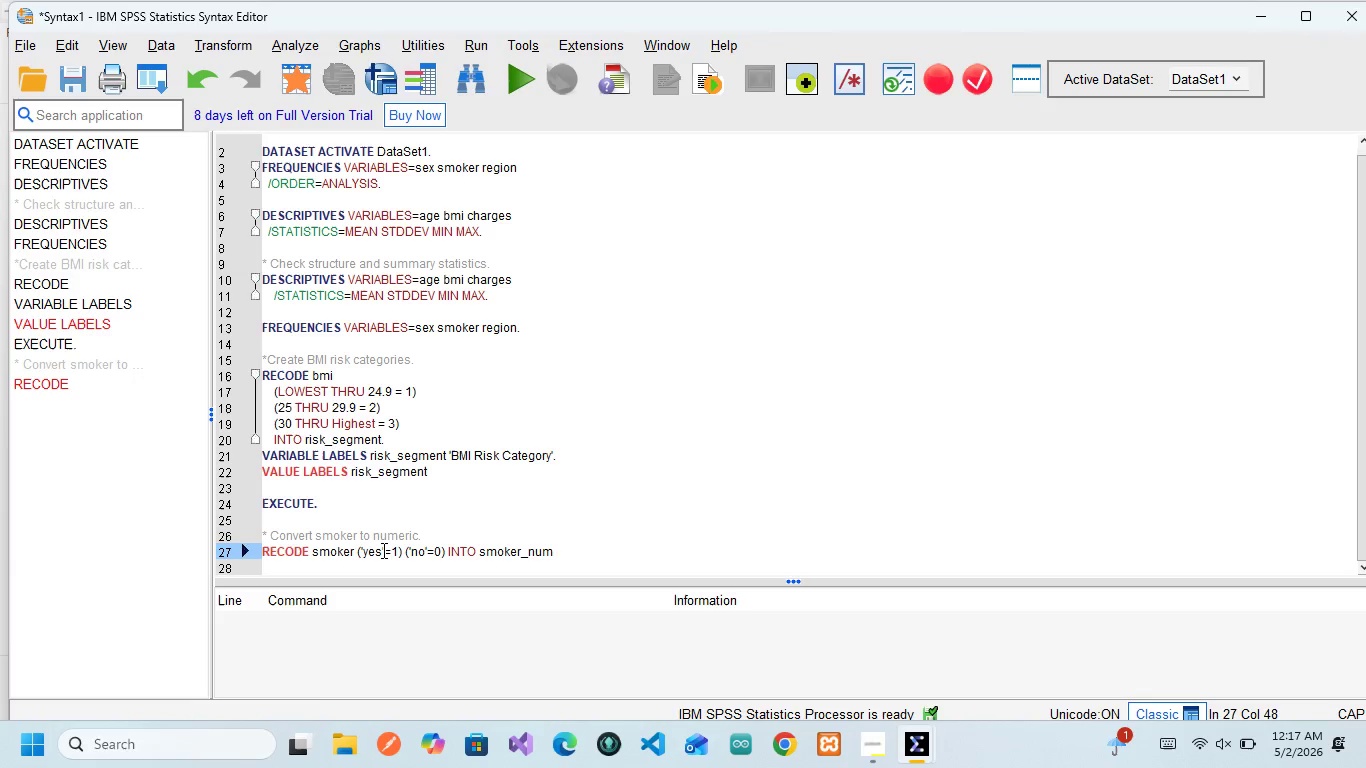 
key(Period)
 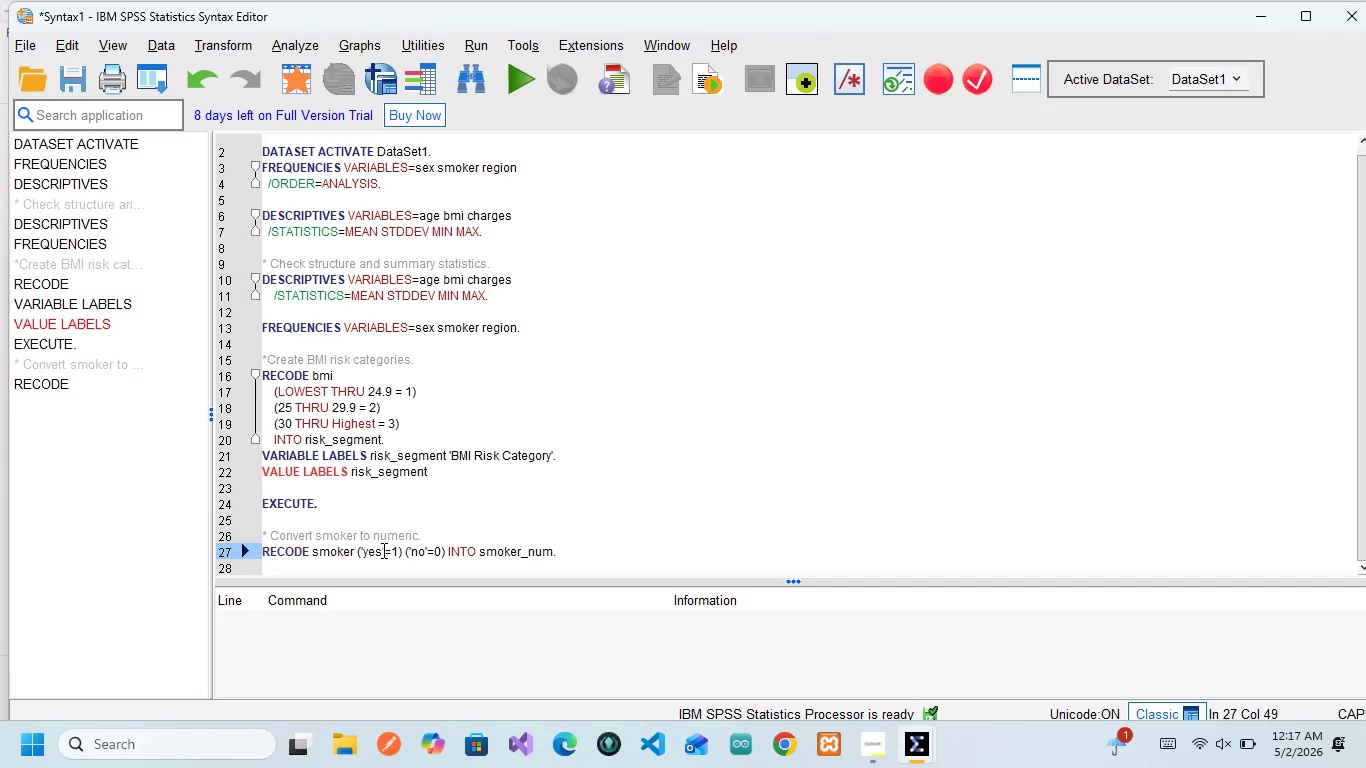 
key(Enter)
 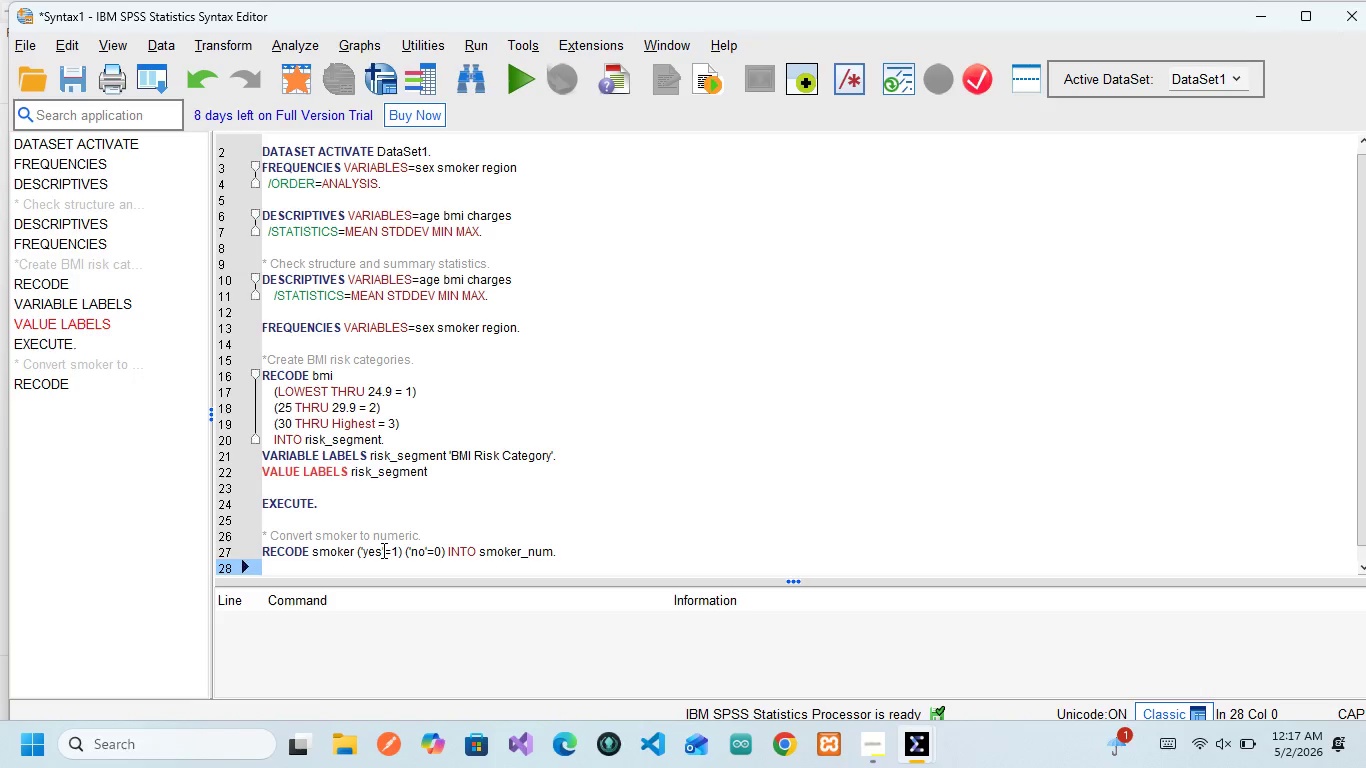 
scroll: coordinate [382, 550], scroll_direction: down, amount: 5.0
 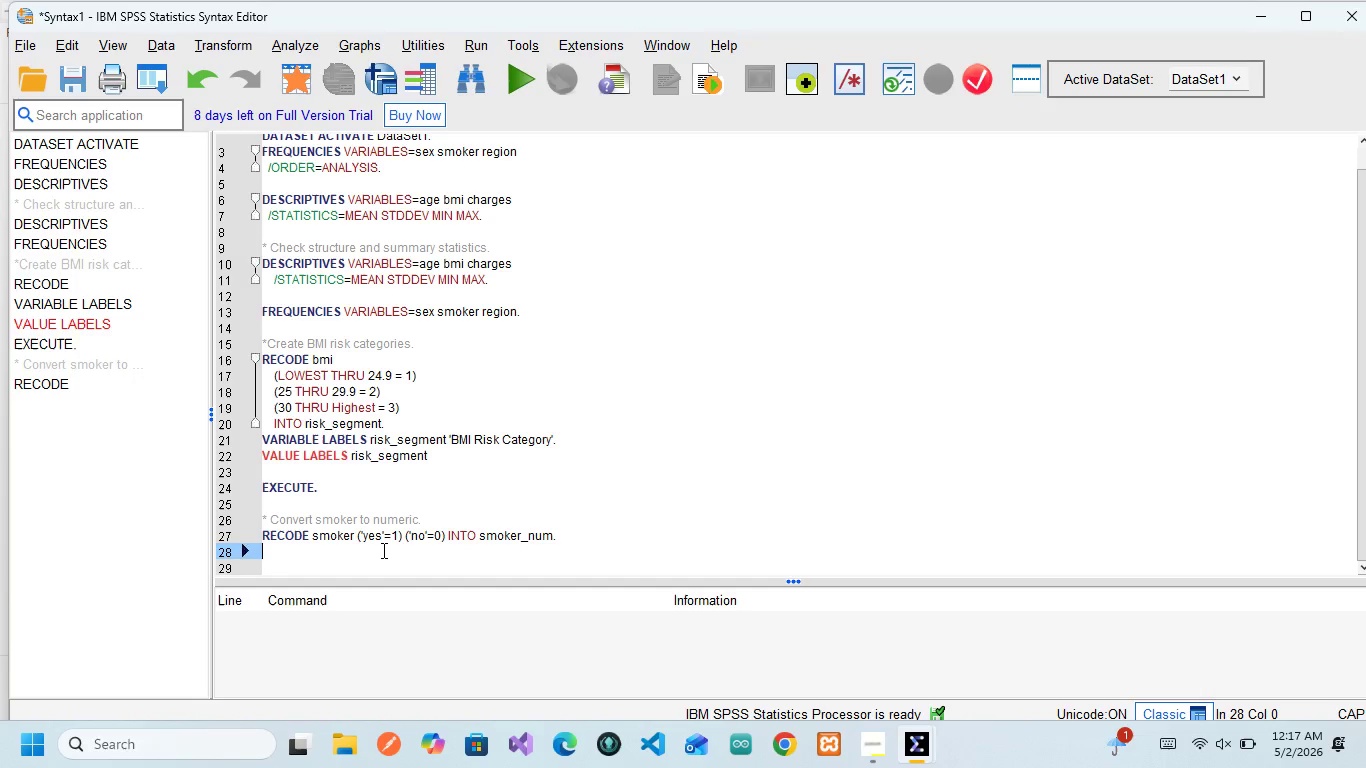 
key(Enter)
 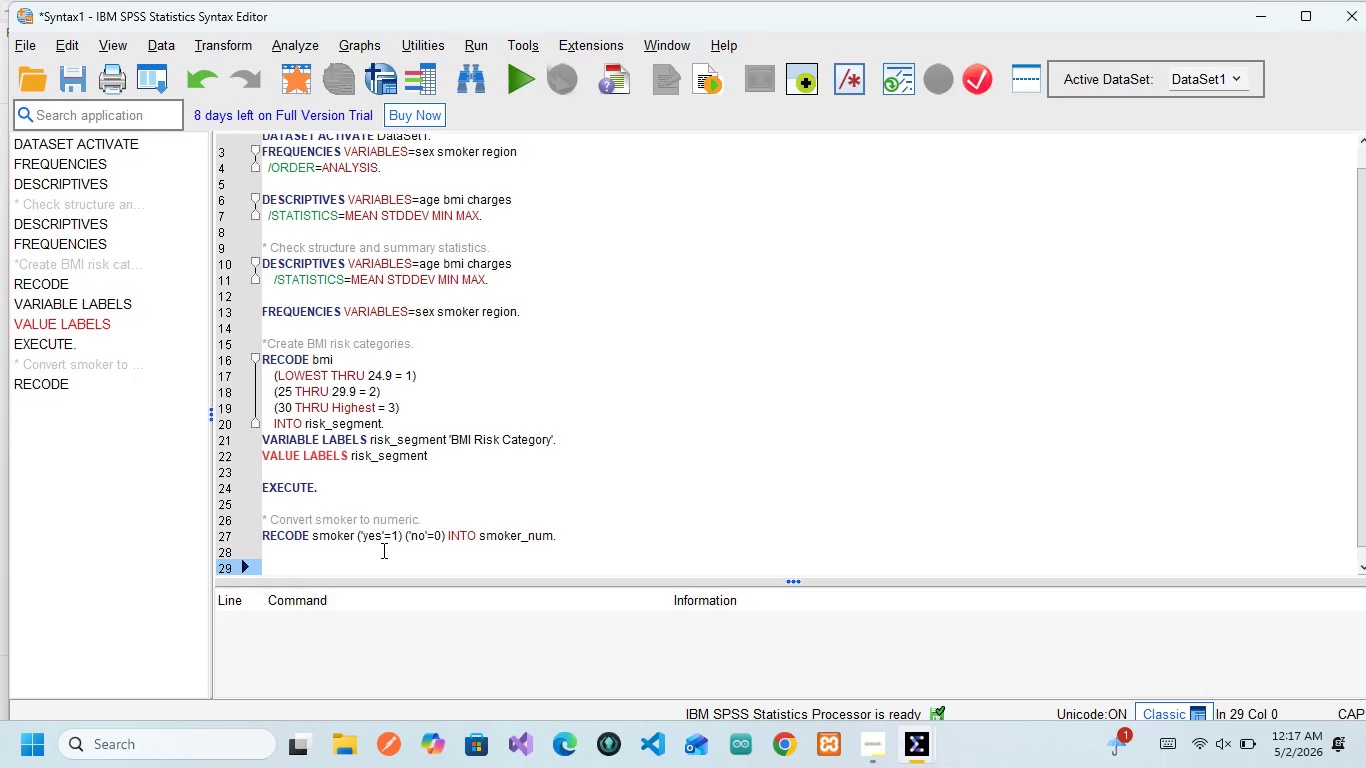 
scroll: coordinate [382, 550], scroll_direction: down, amount: 12.0
 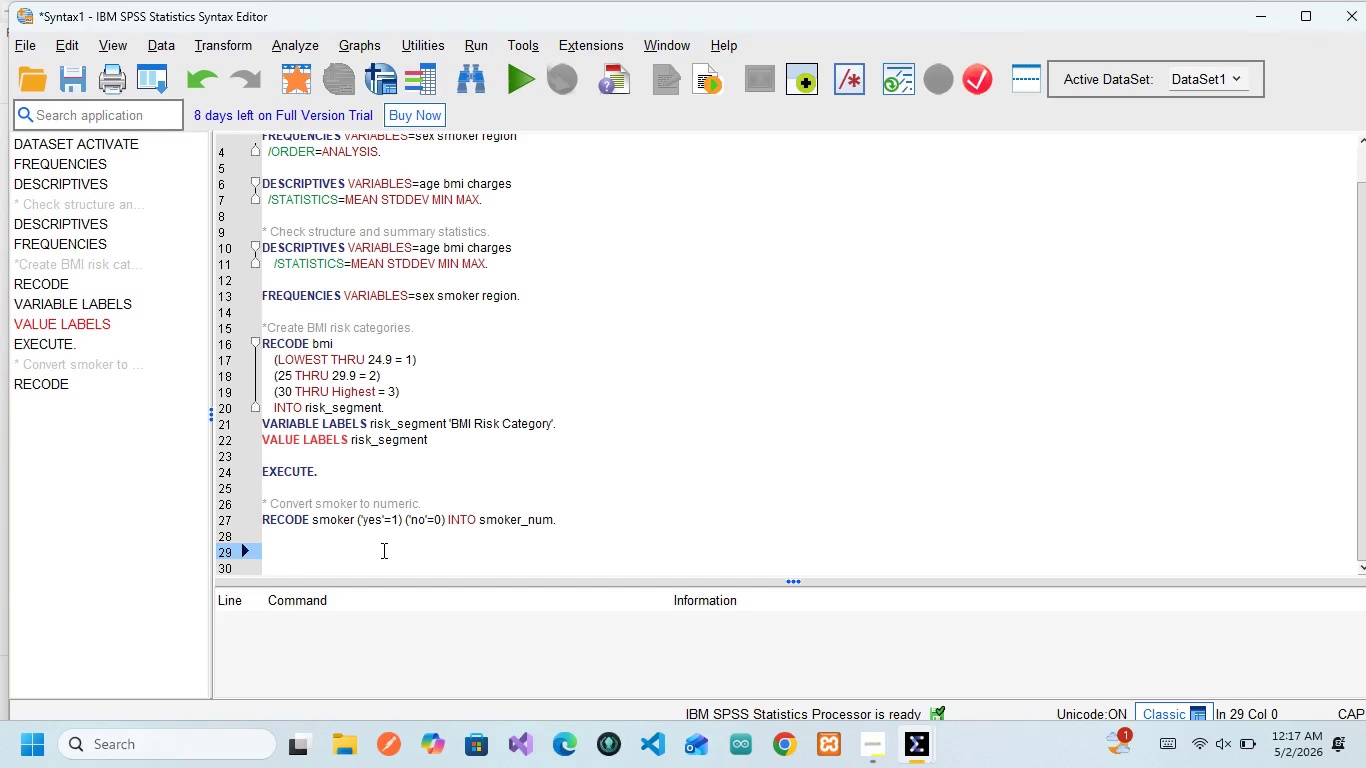 
wait(6.45)
 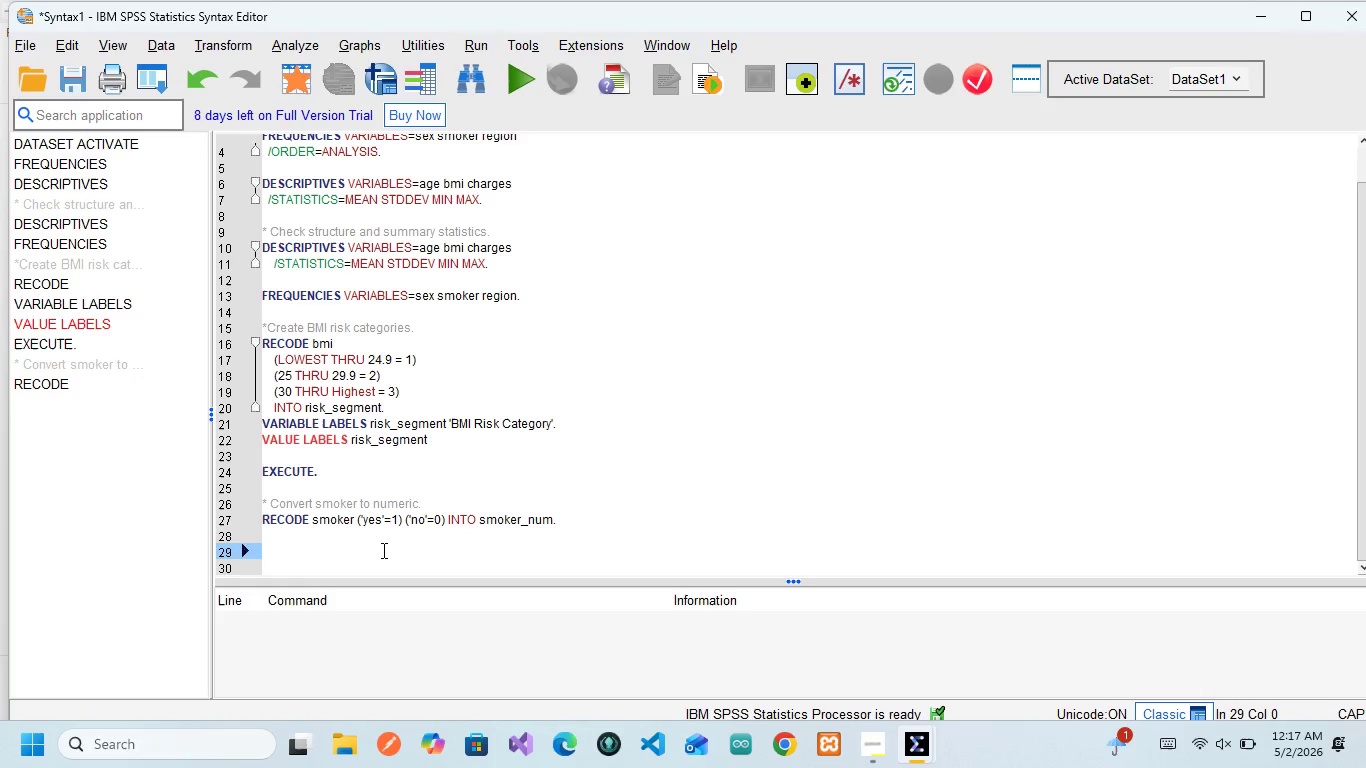 
type(vari)
 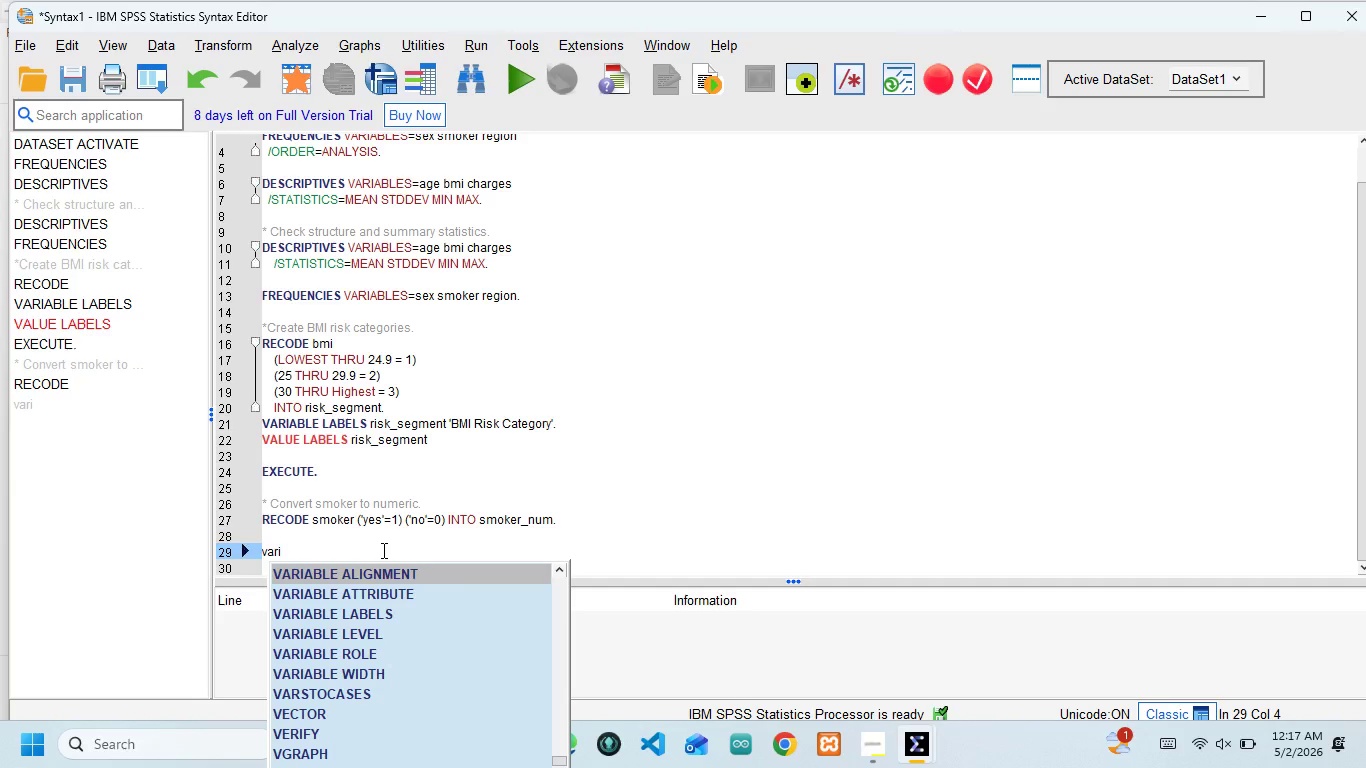 
key(ArrowDown)
 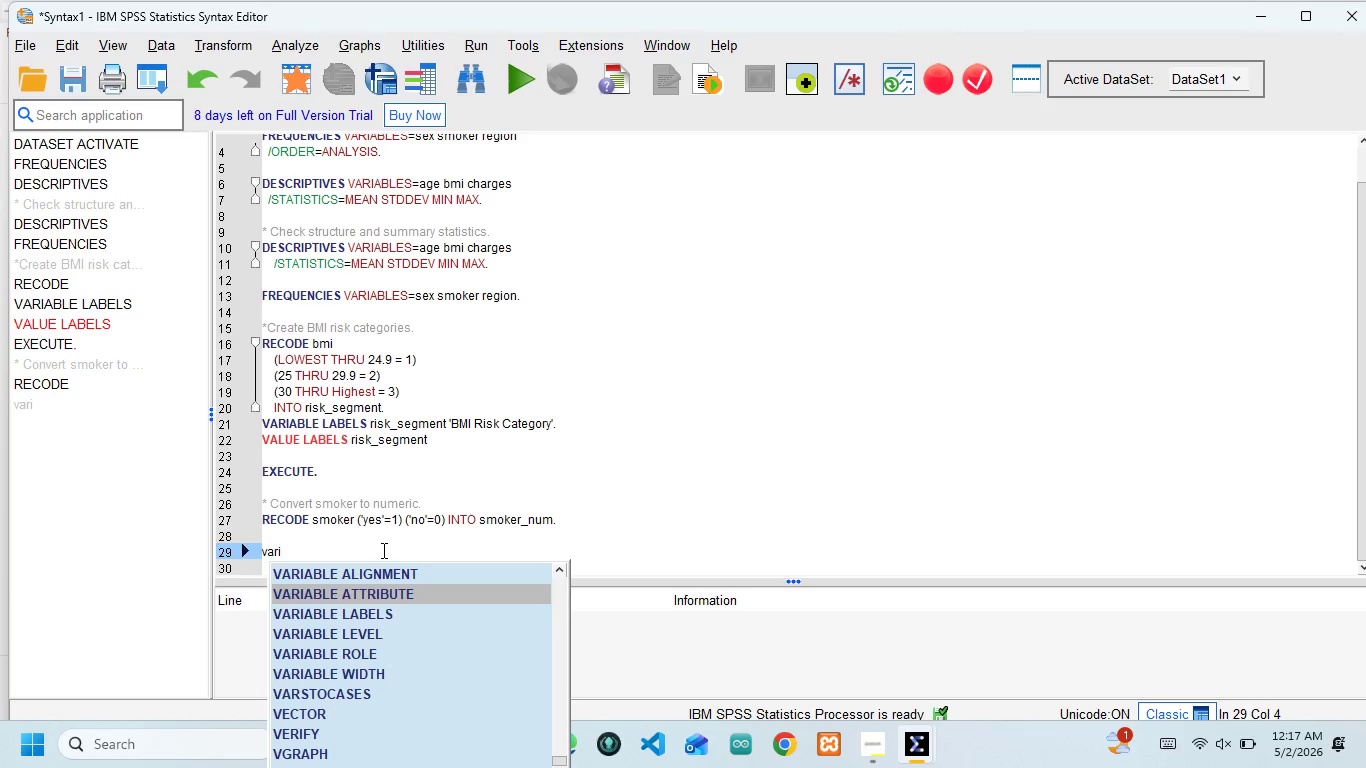 
key(ArrowDown)
 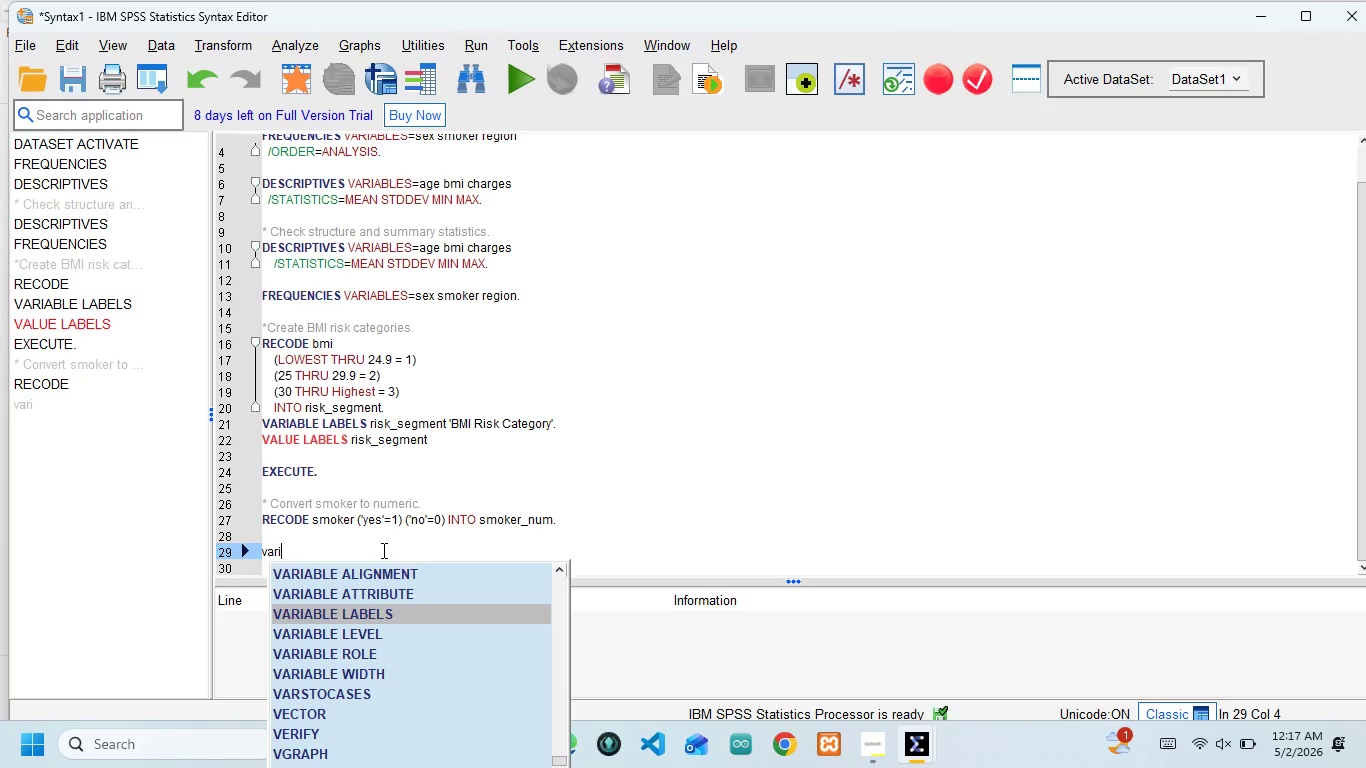 
key(Enter)
 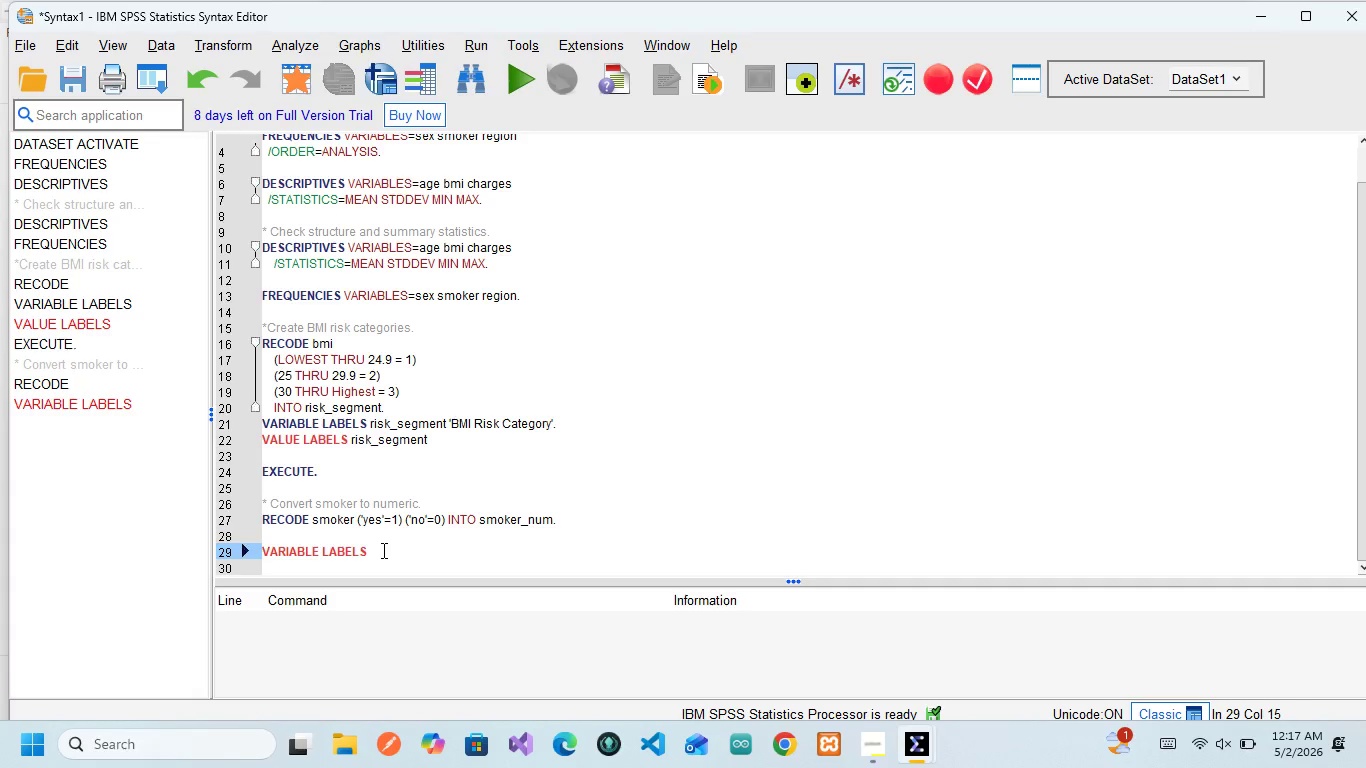 
type(smoker_num)
 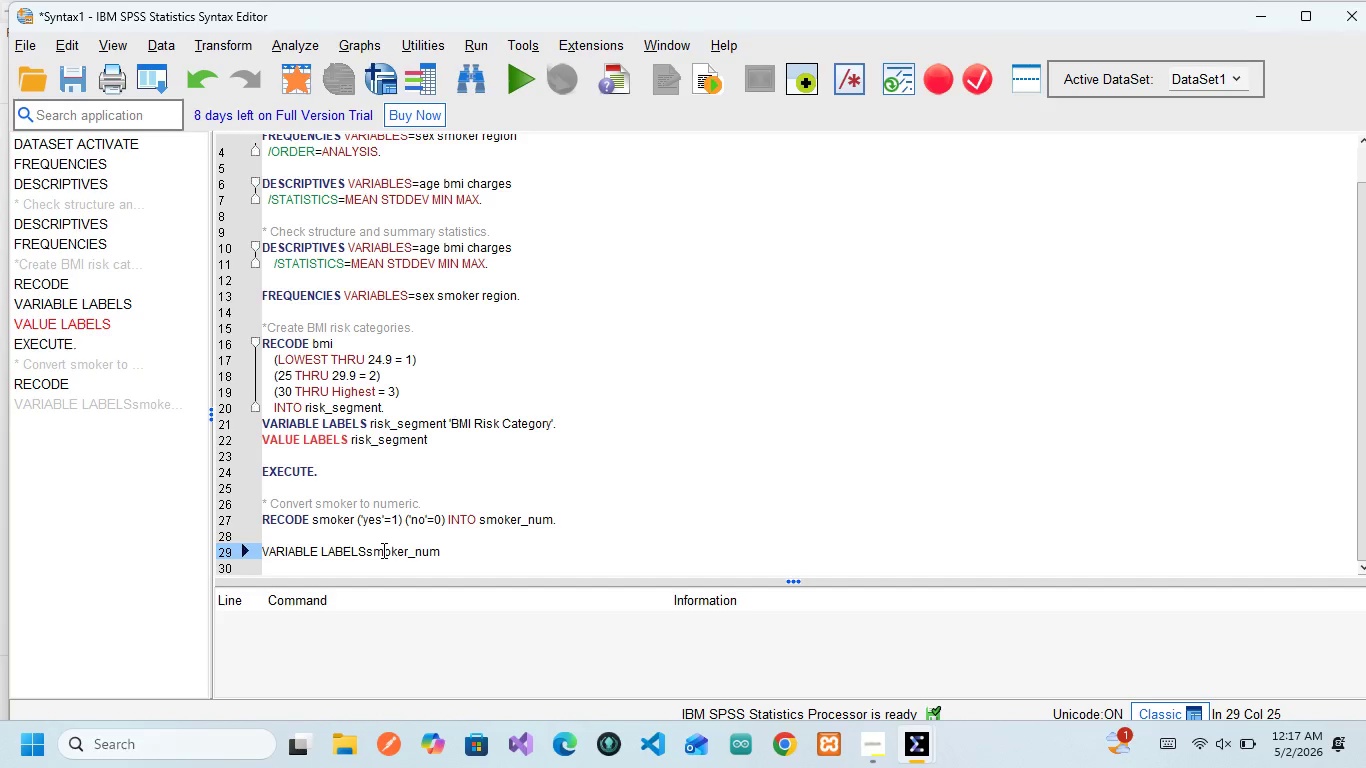 
key(ArrowLeft)
 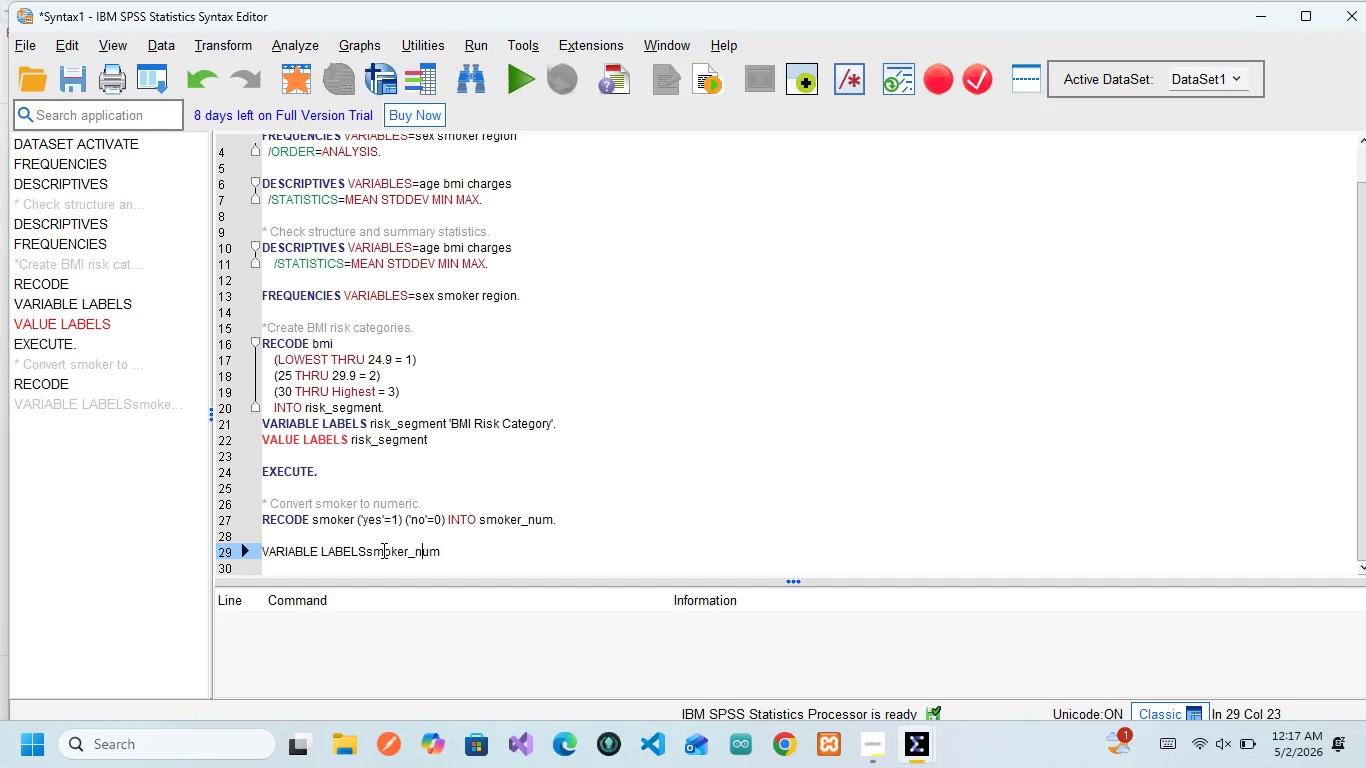 
key(ArrowLeft)
 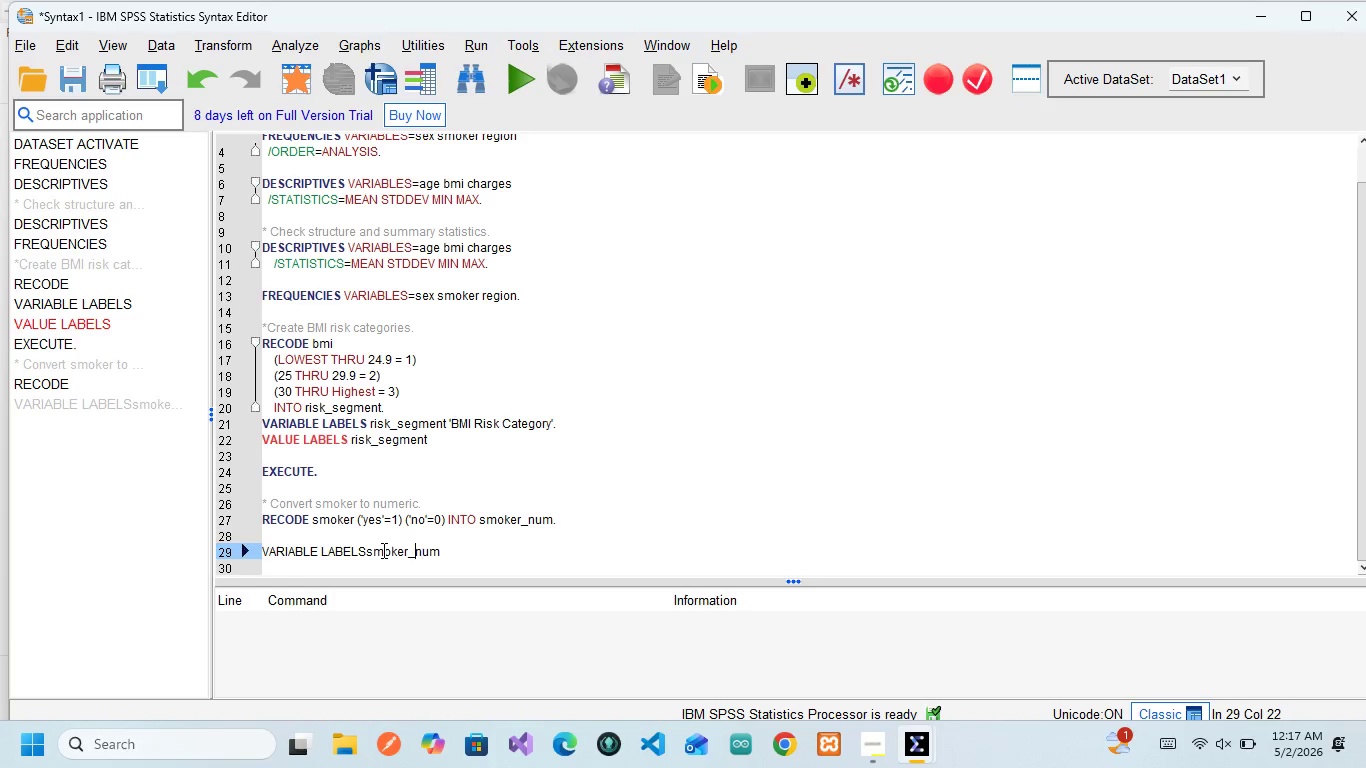 
key(ArrowLeft)
 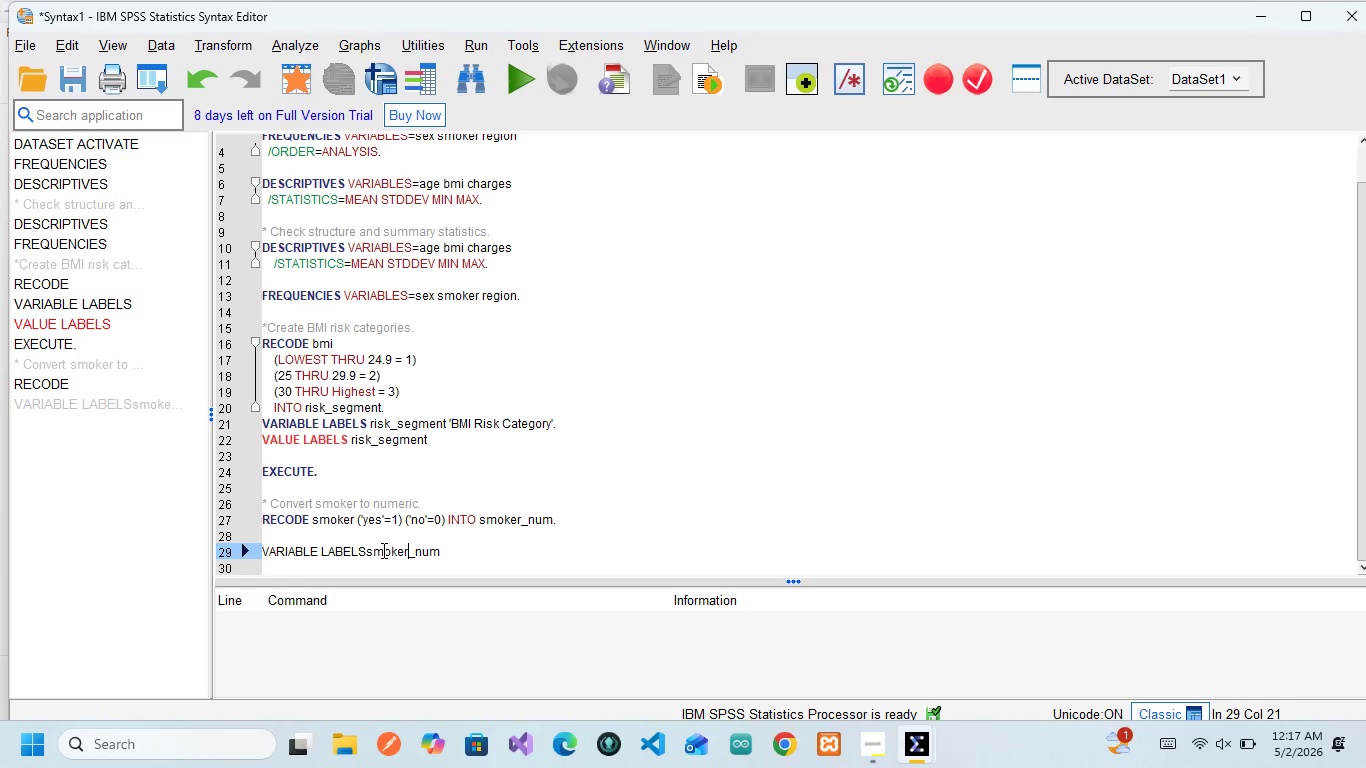 
hold_key(key=ArrowLeft, duration=0.59)
 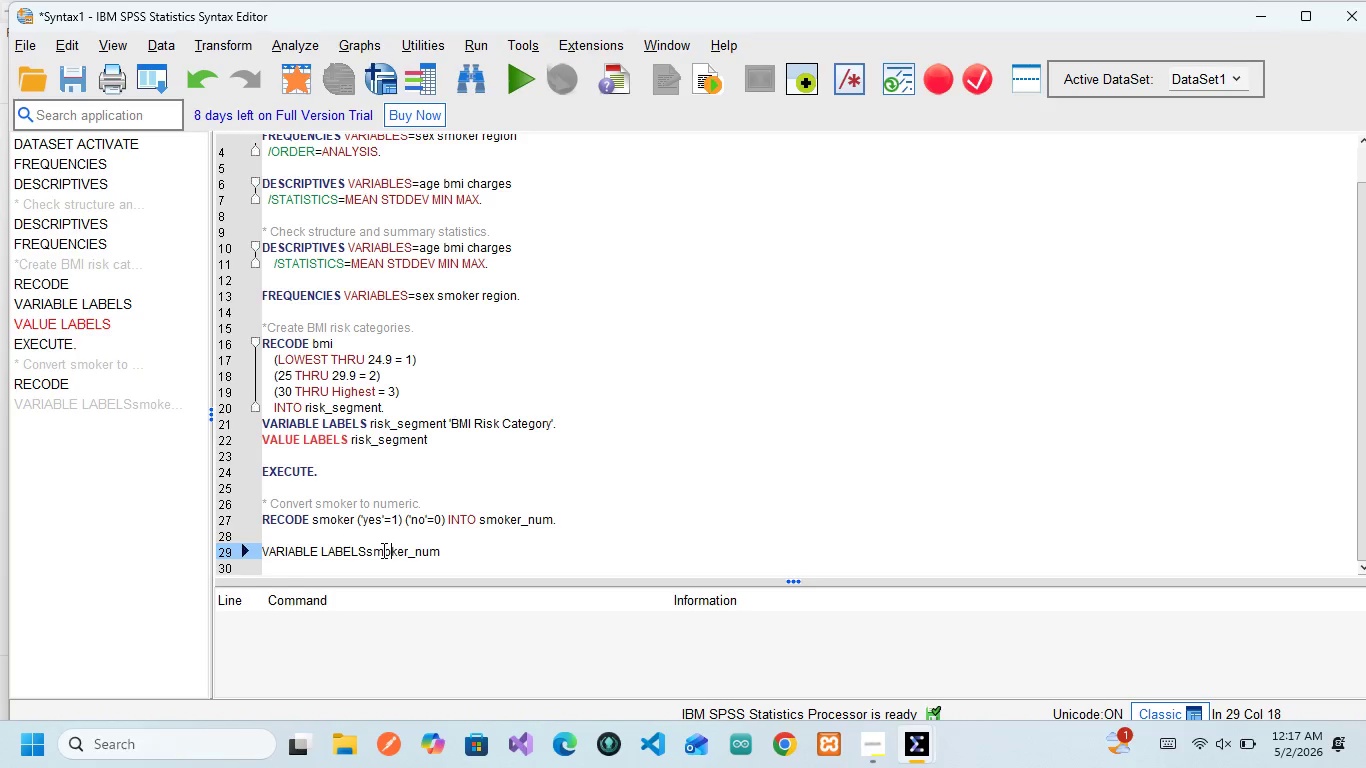 
key(ArrowLeft)
 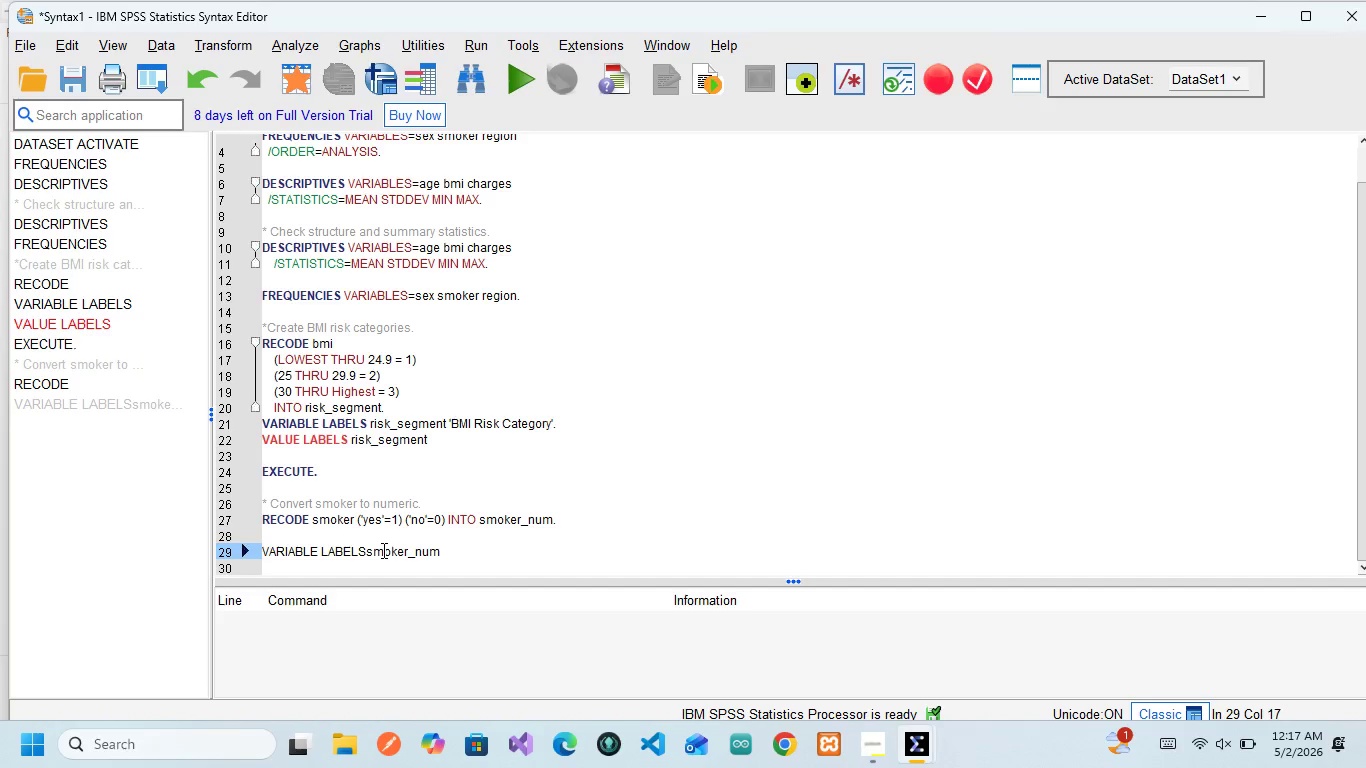 
key(ArrowLeft)
 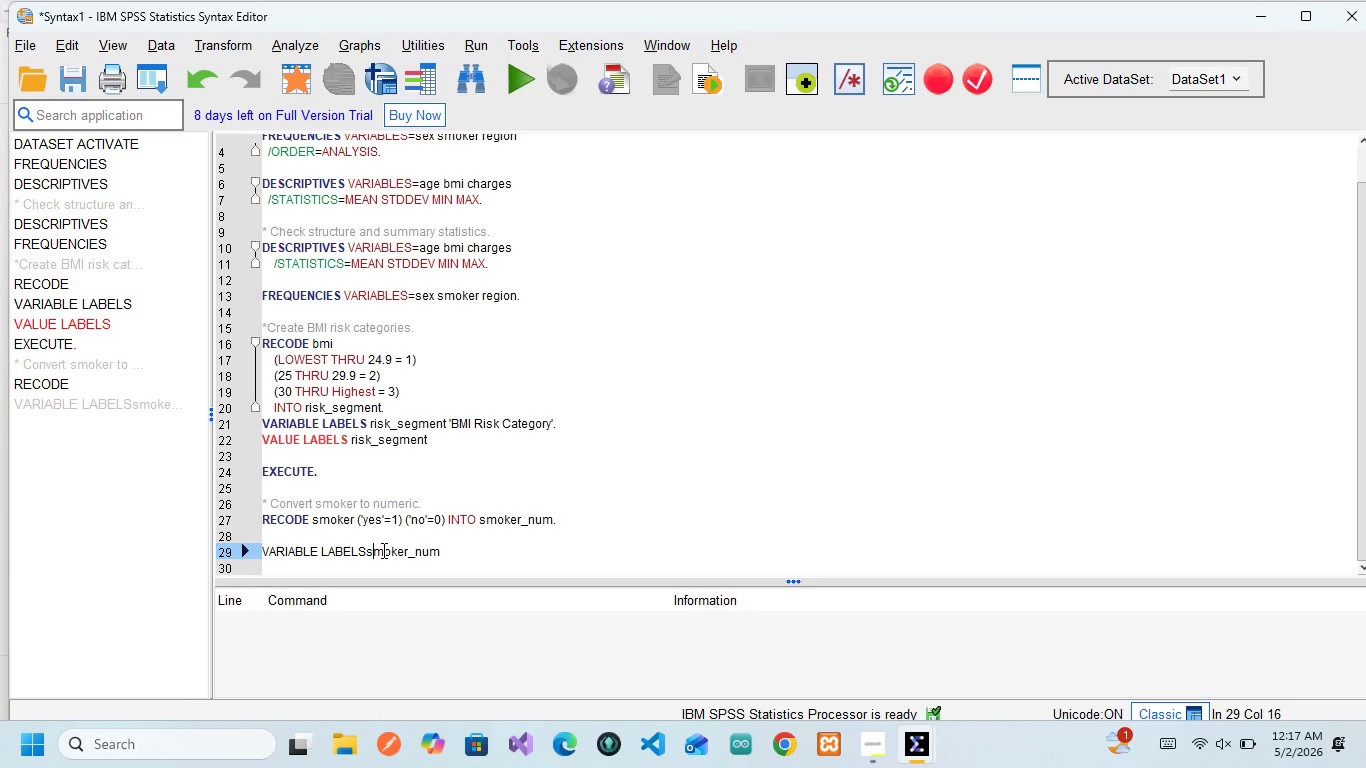 
key(ArrowLeft)
 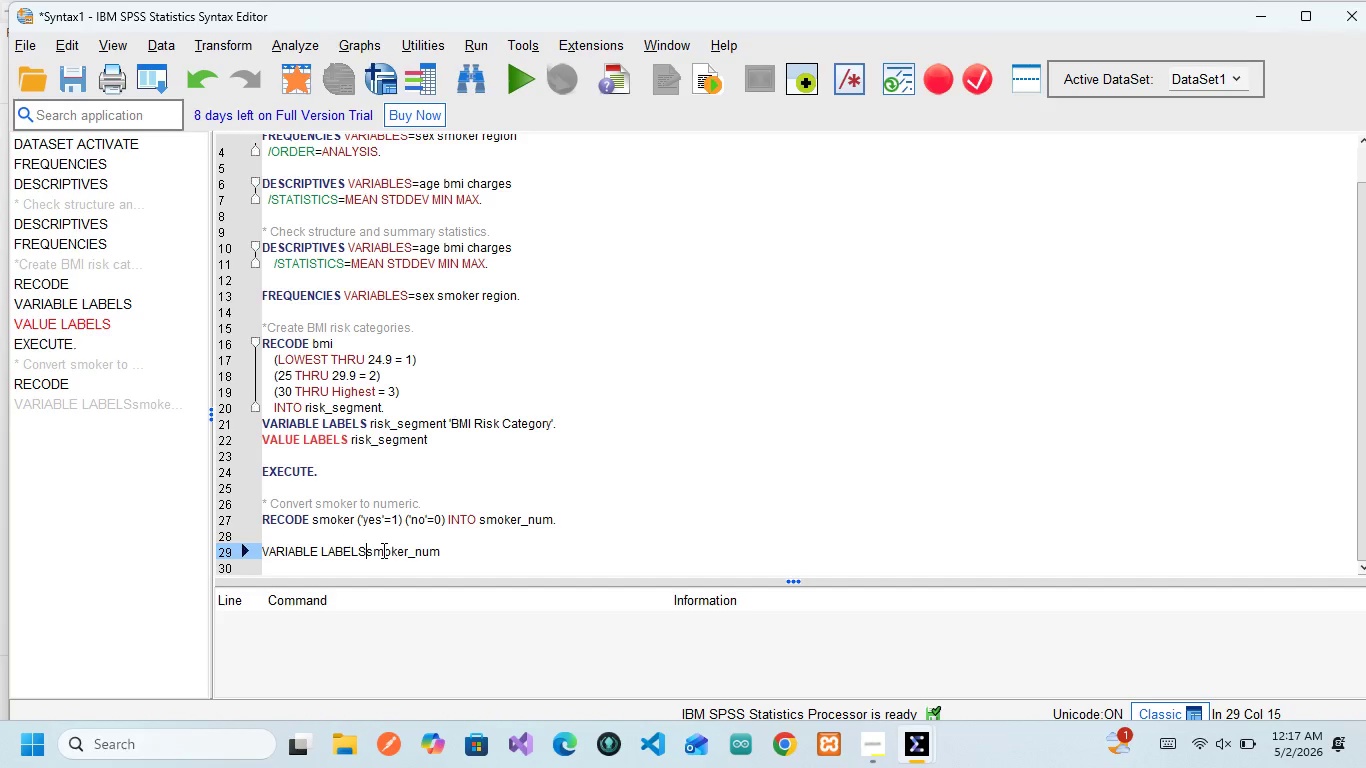 
key(Space)
 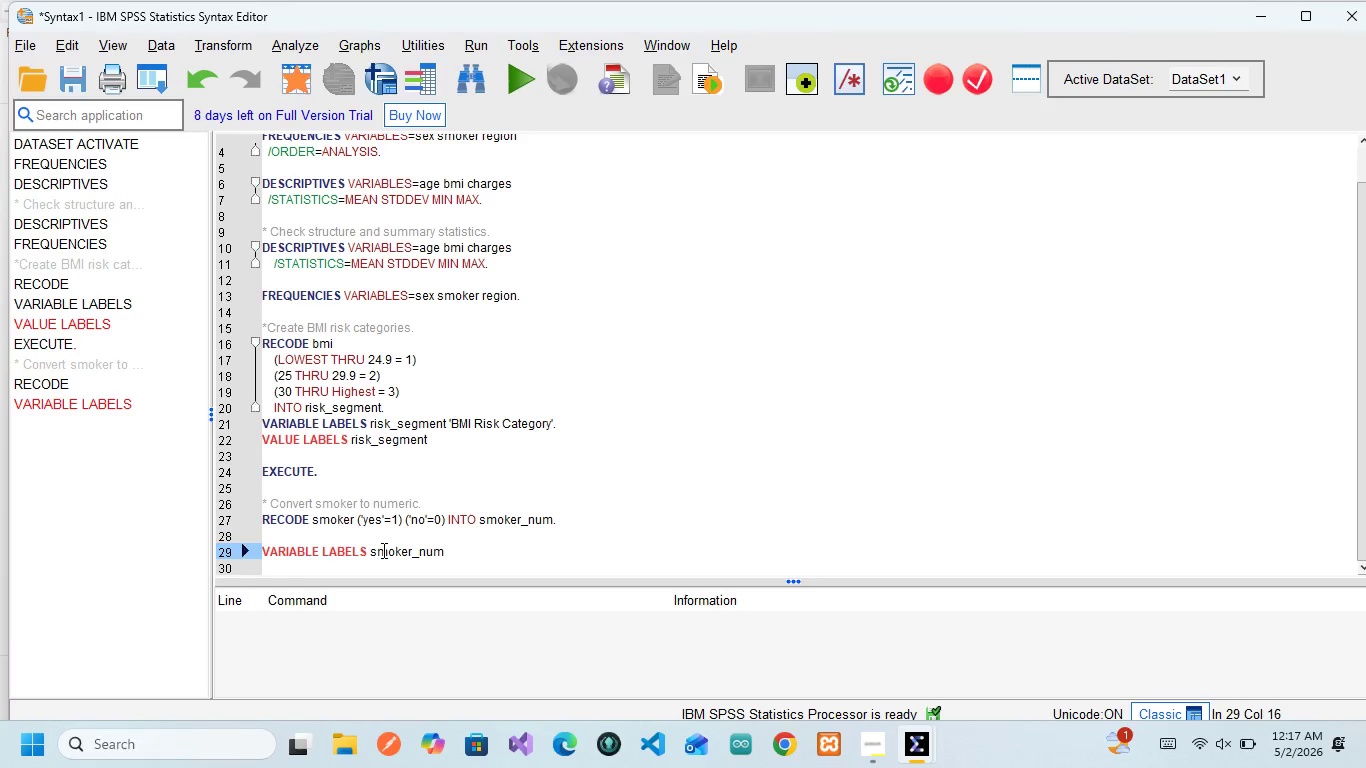 
hold_key(key=ArrowRight, duration=0.83)
 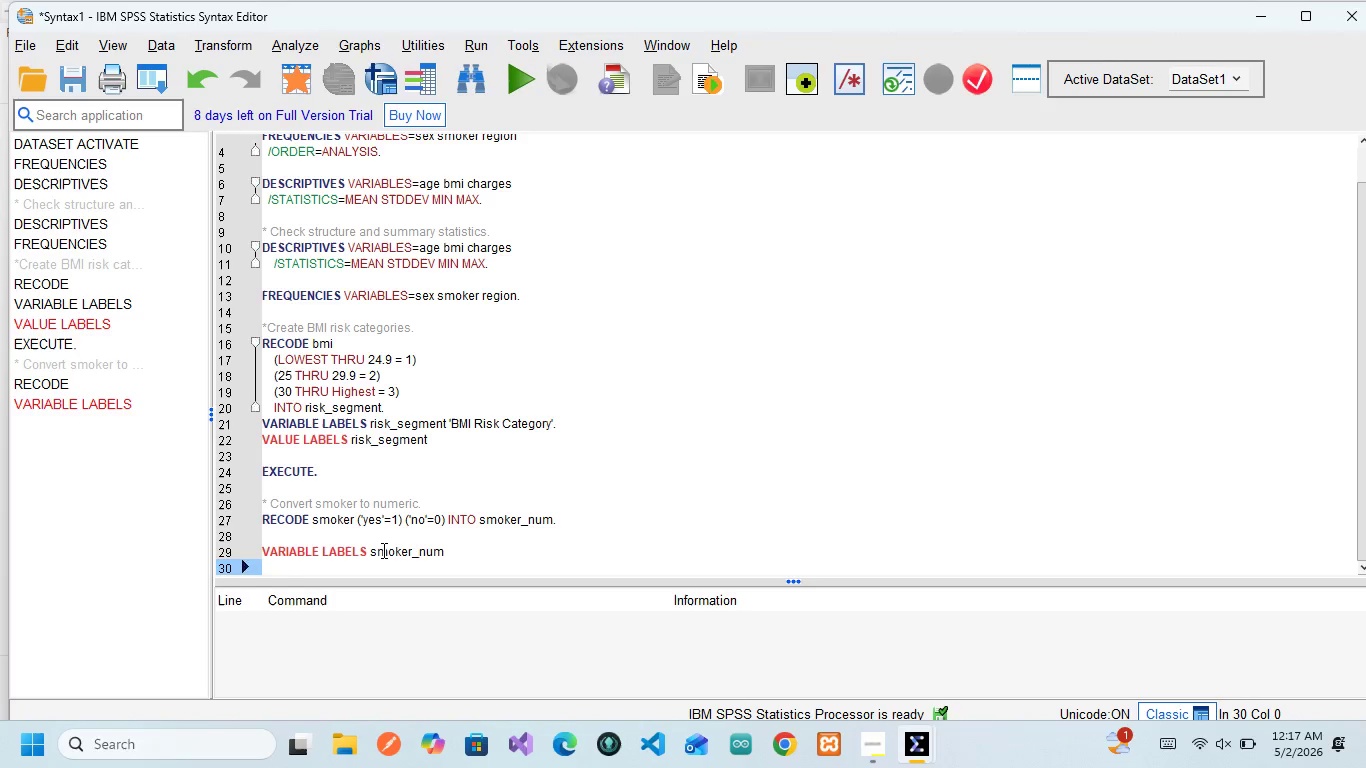 
key(ArrowRight)
 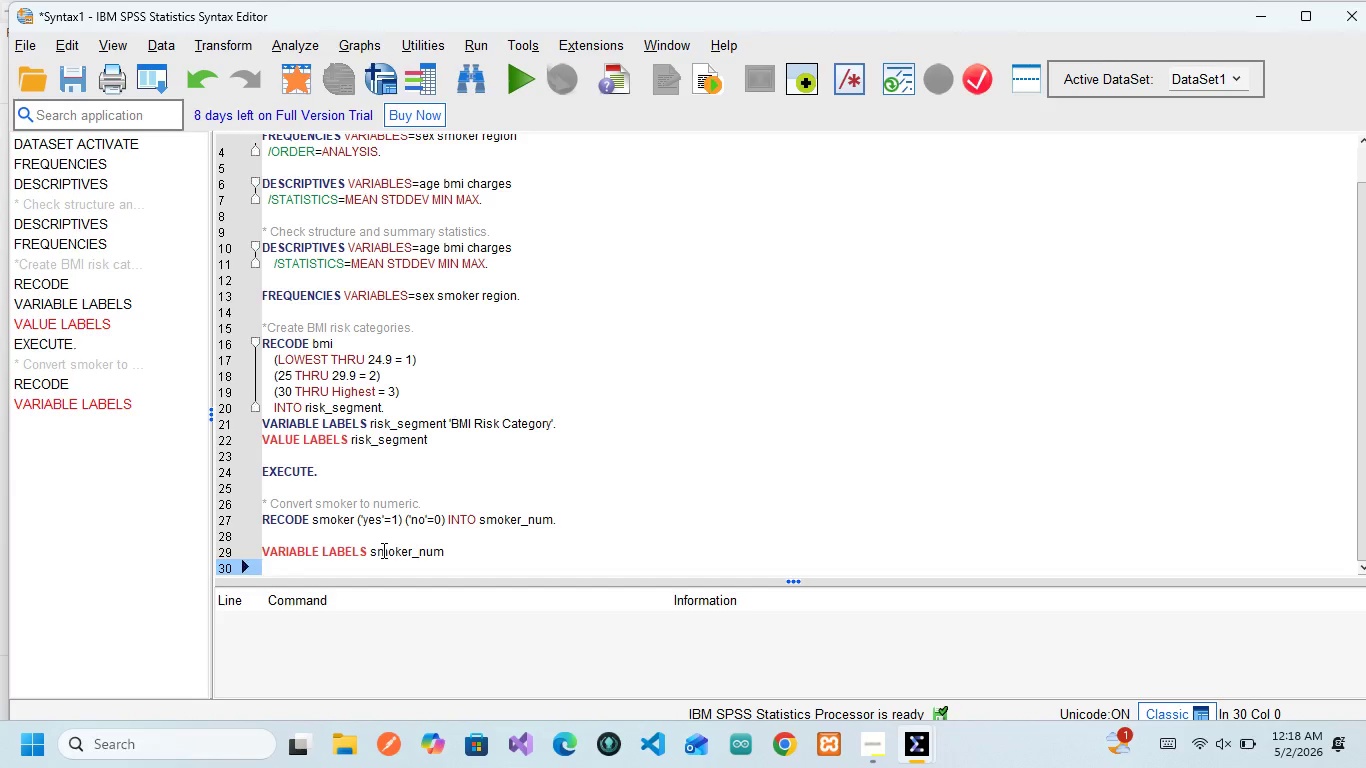 
key(ArrowRight)
 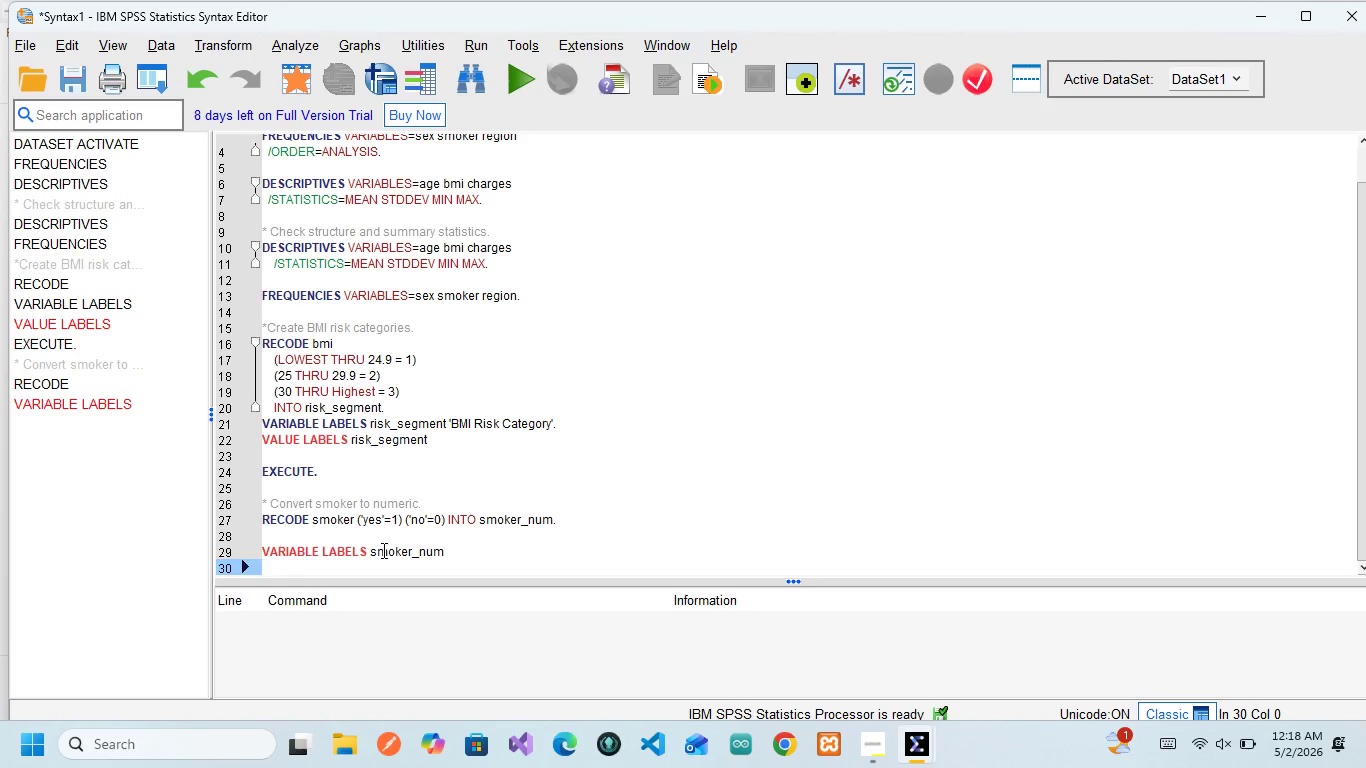 
key(ArrowLeft)
 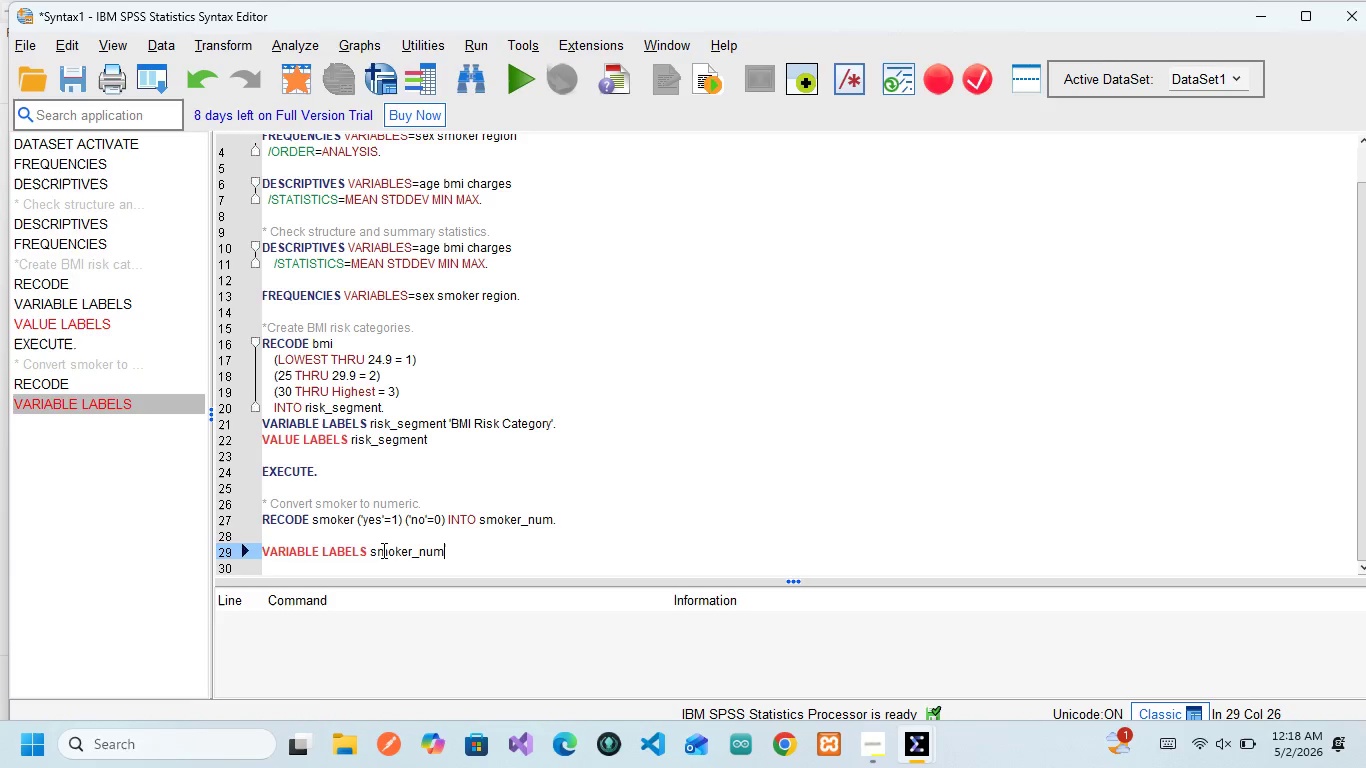 
key(Space)
 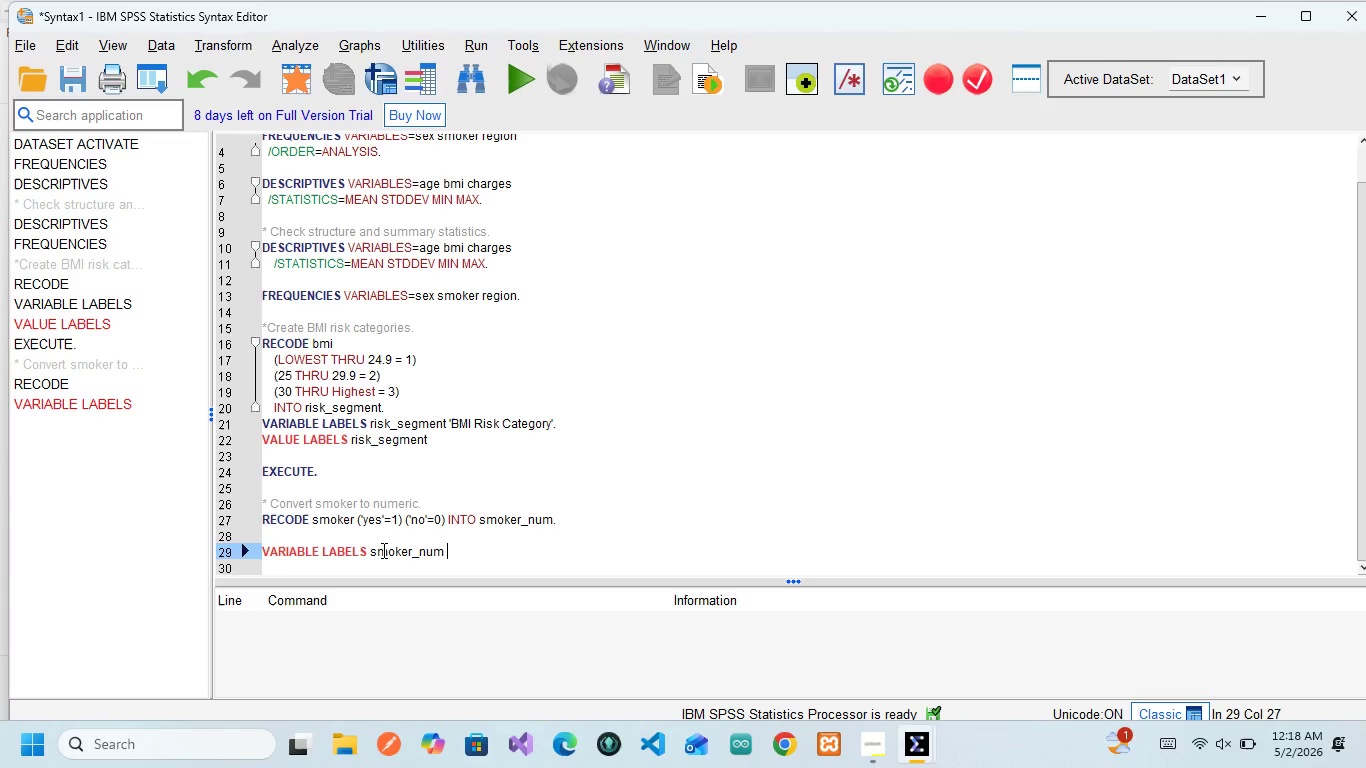 
key(Semicolon)
 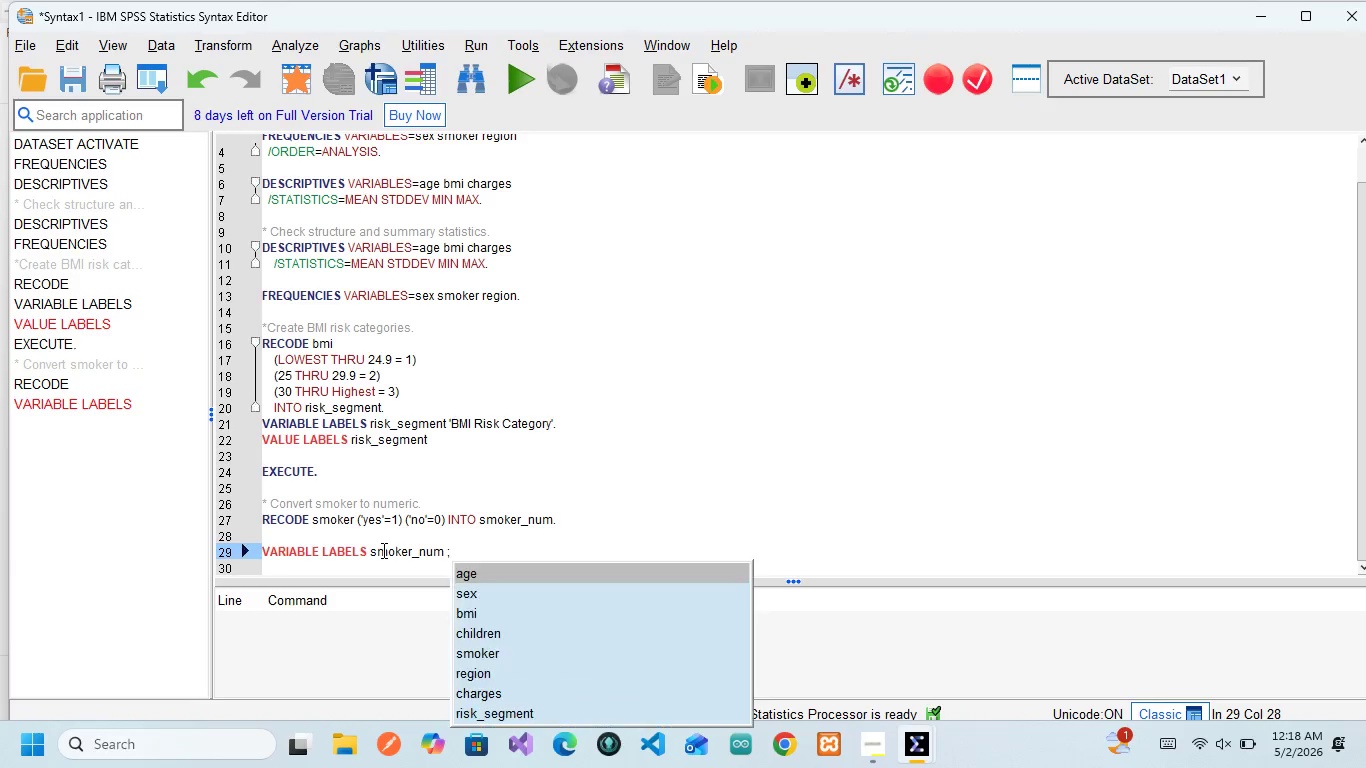 
key(Backspace)
 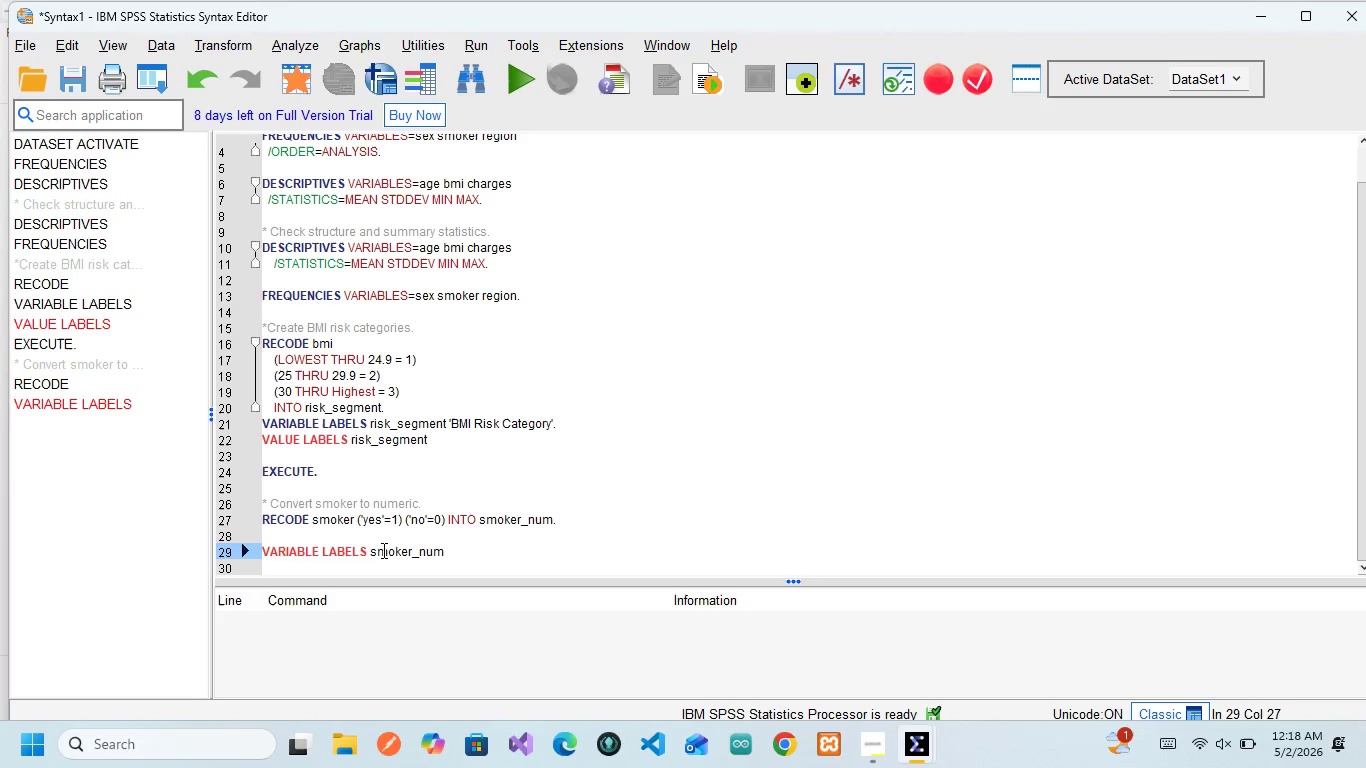 
key(Quote)
 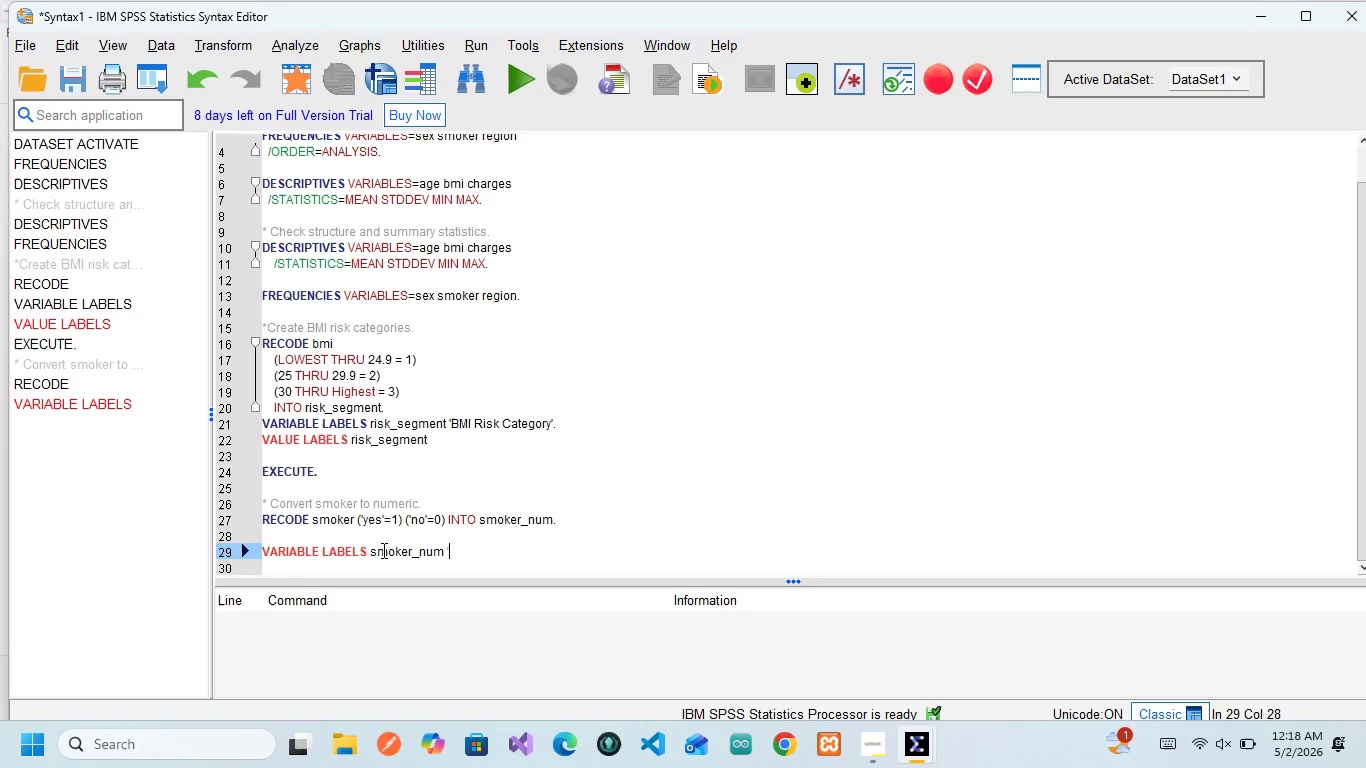 
key(Quote)
 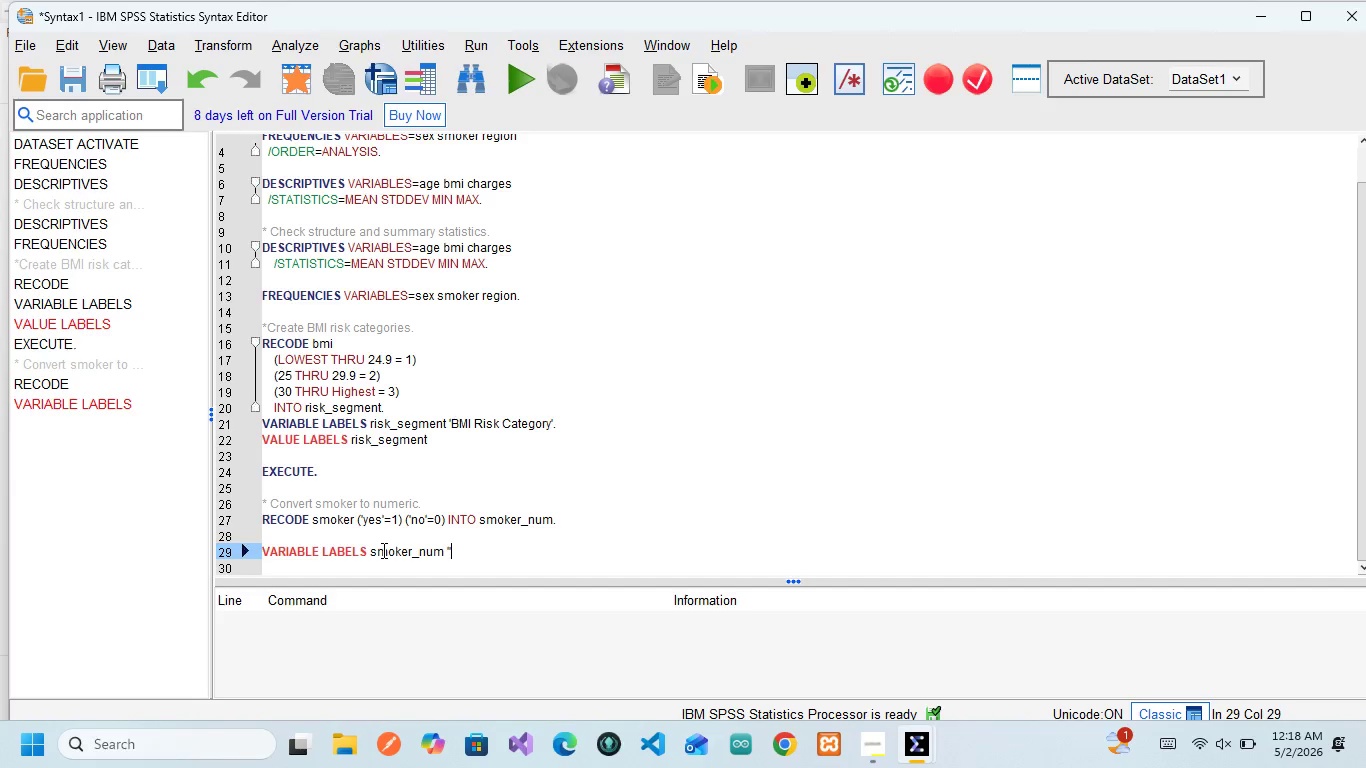 
key(ArrowLeft)
 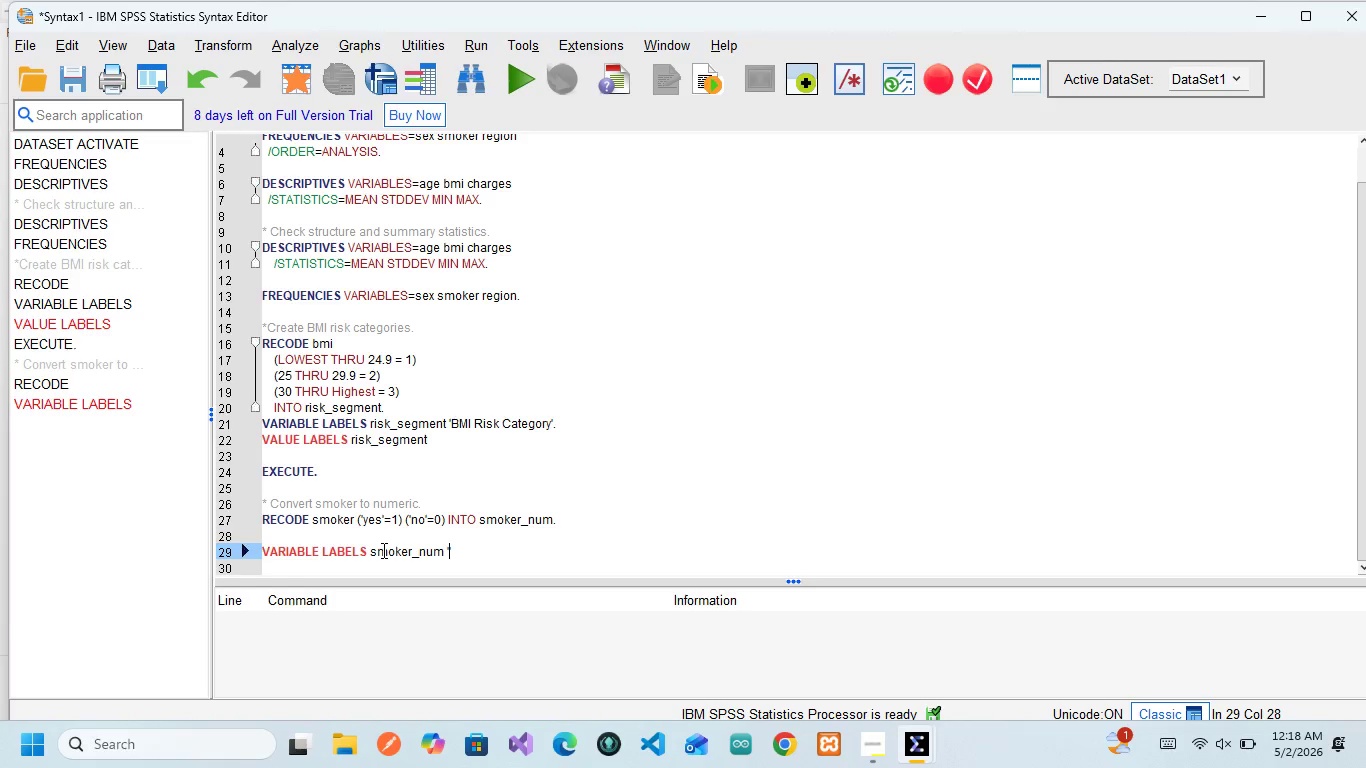 
type(Smoker NUMER)
key(Backspace)
key(Backspace)
key(Backspace)
key(Backspace)
type(umeric Indicator)
 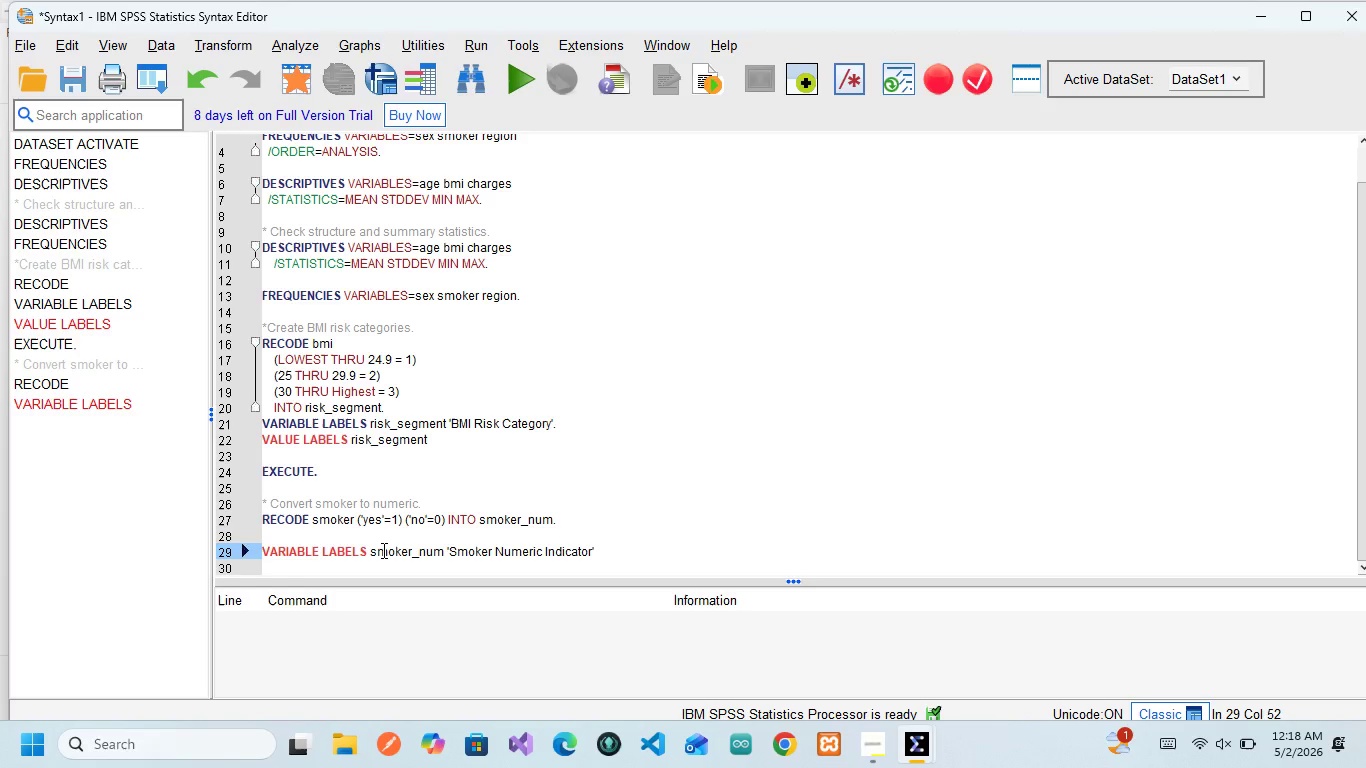 
wait(7.66)
 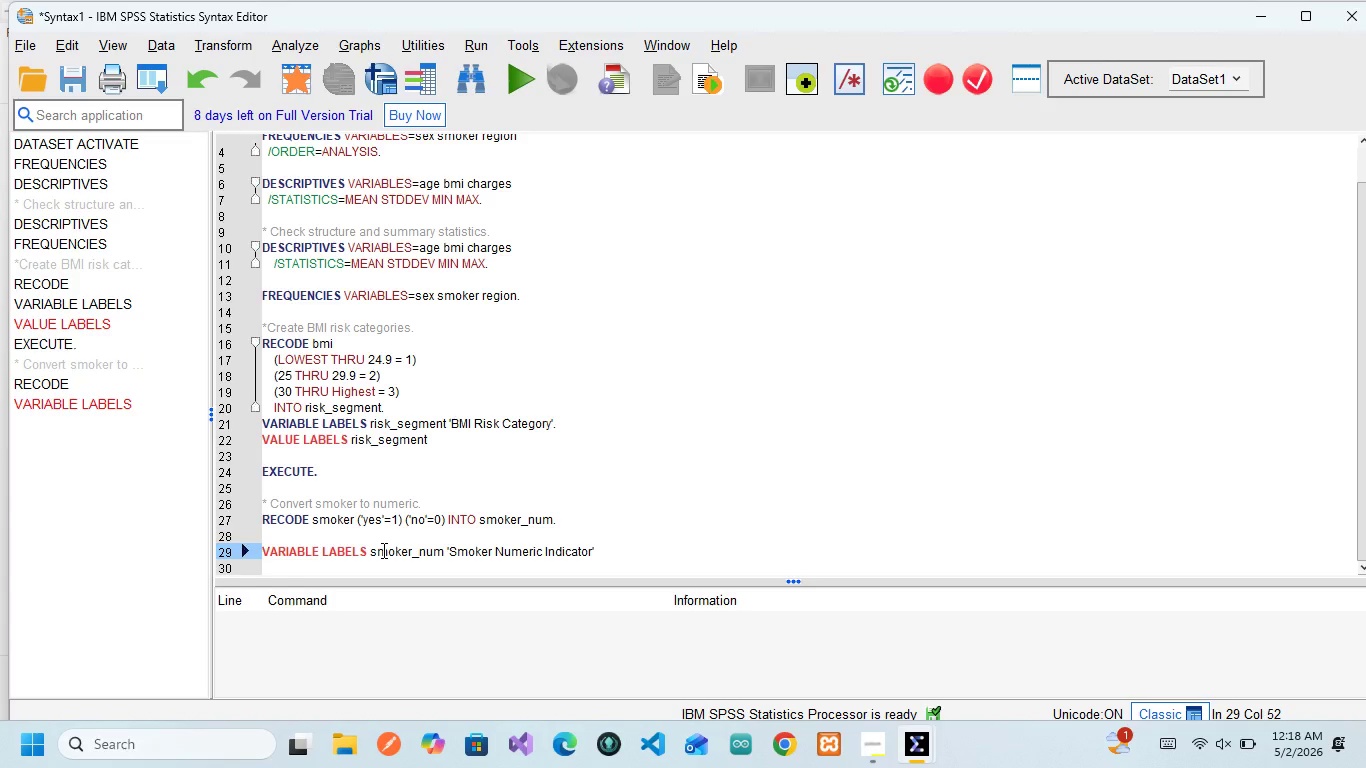 
key(ArrowRight)
 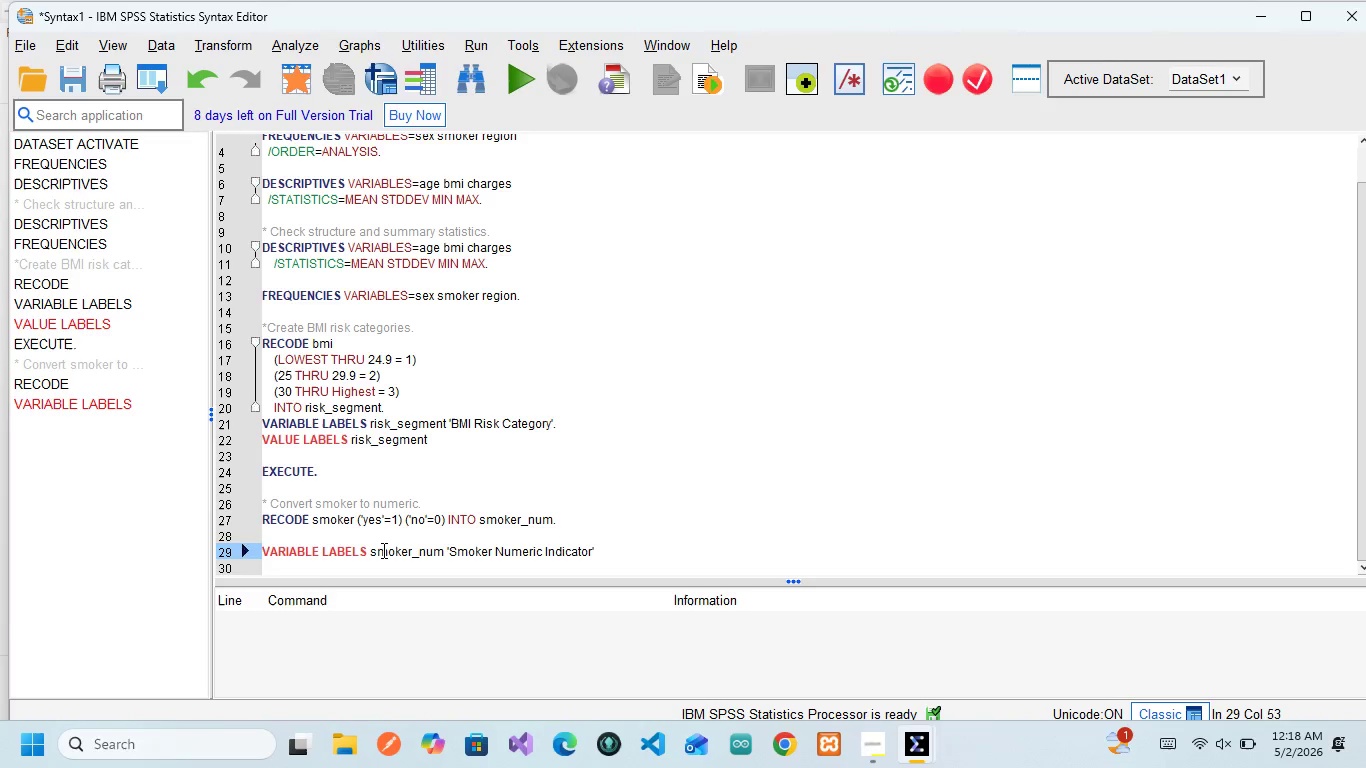 
key(Enter)
 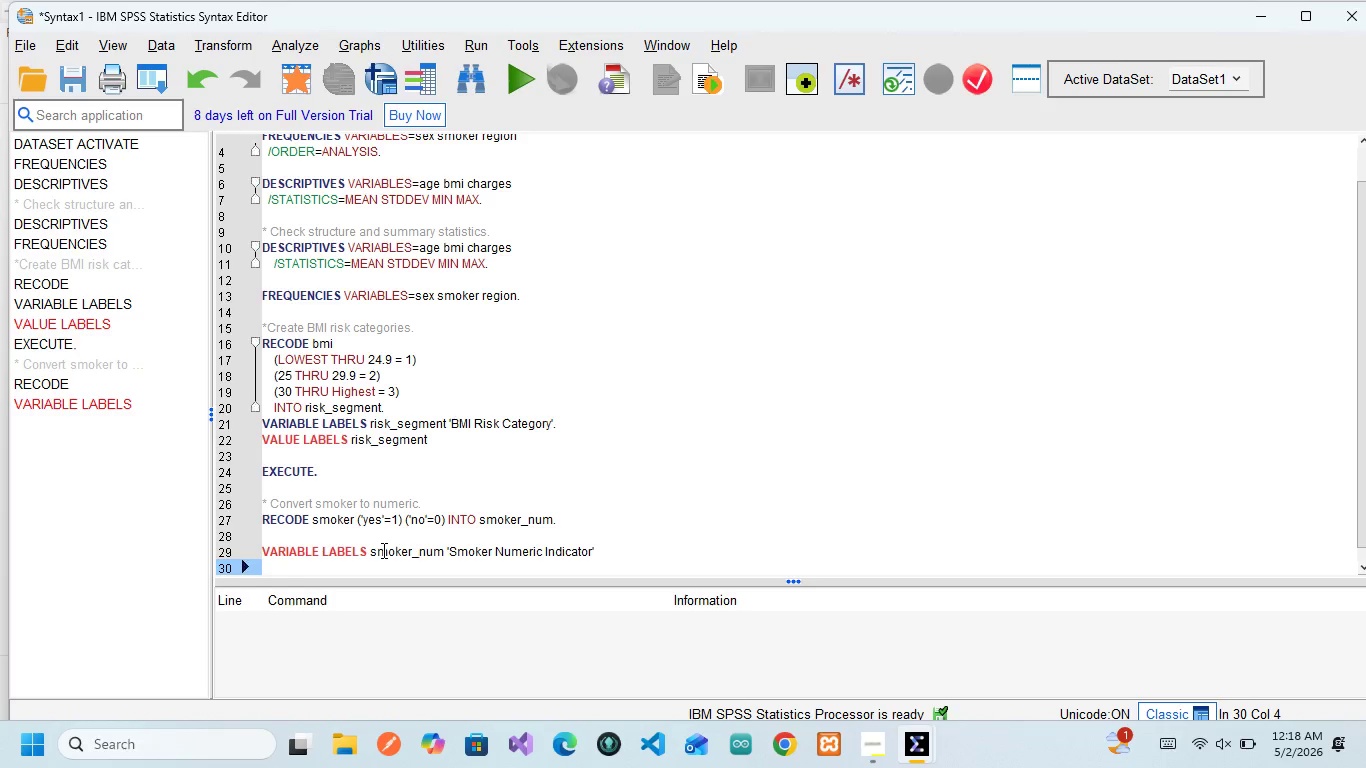 
key(Backspace)
 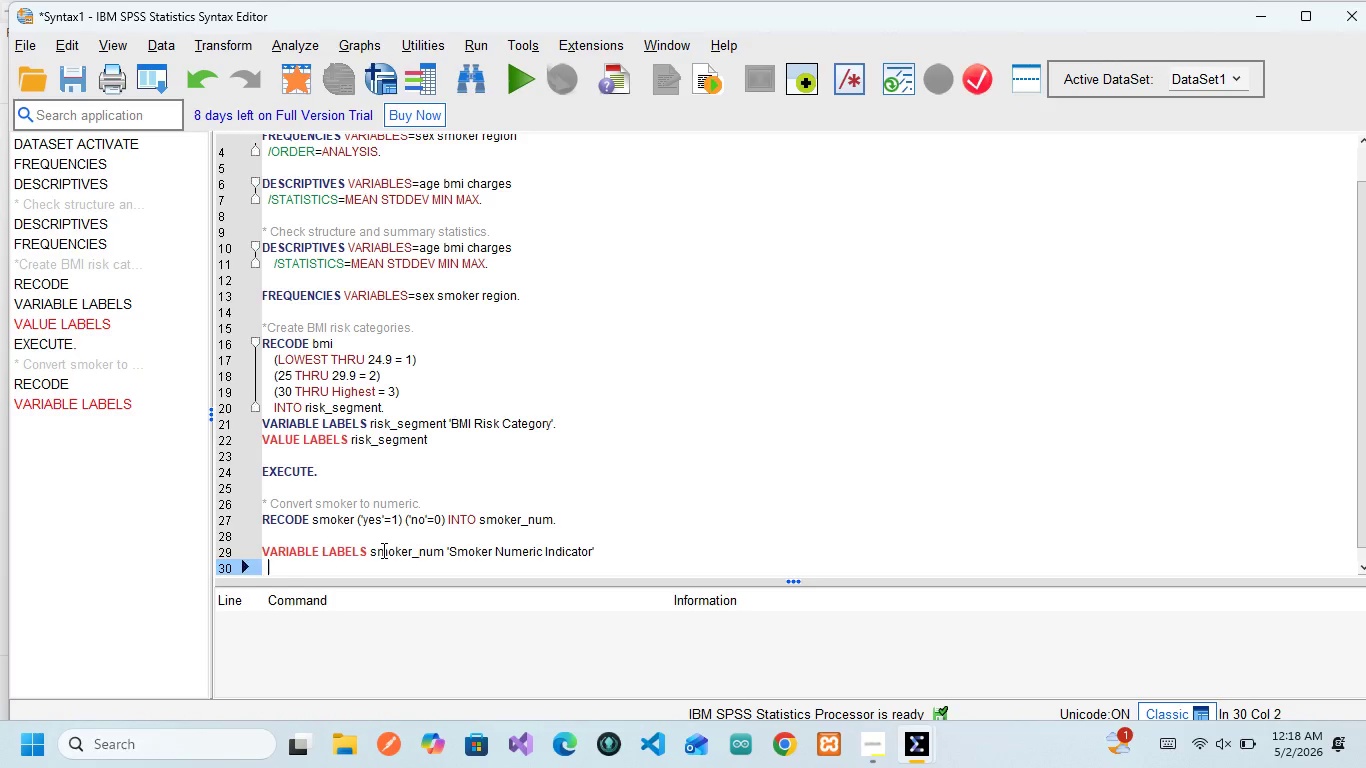 
key(Backspace)
 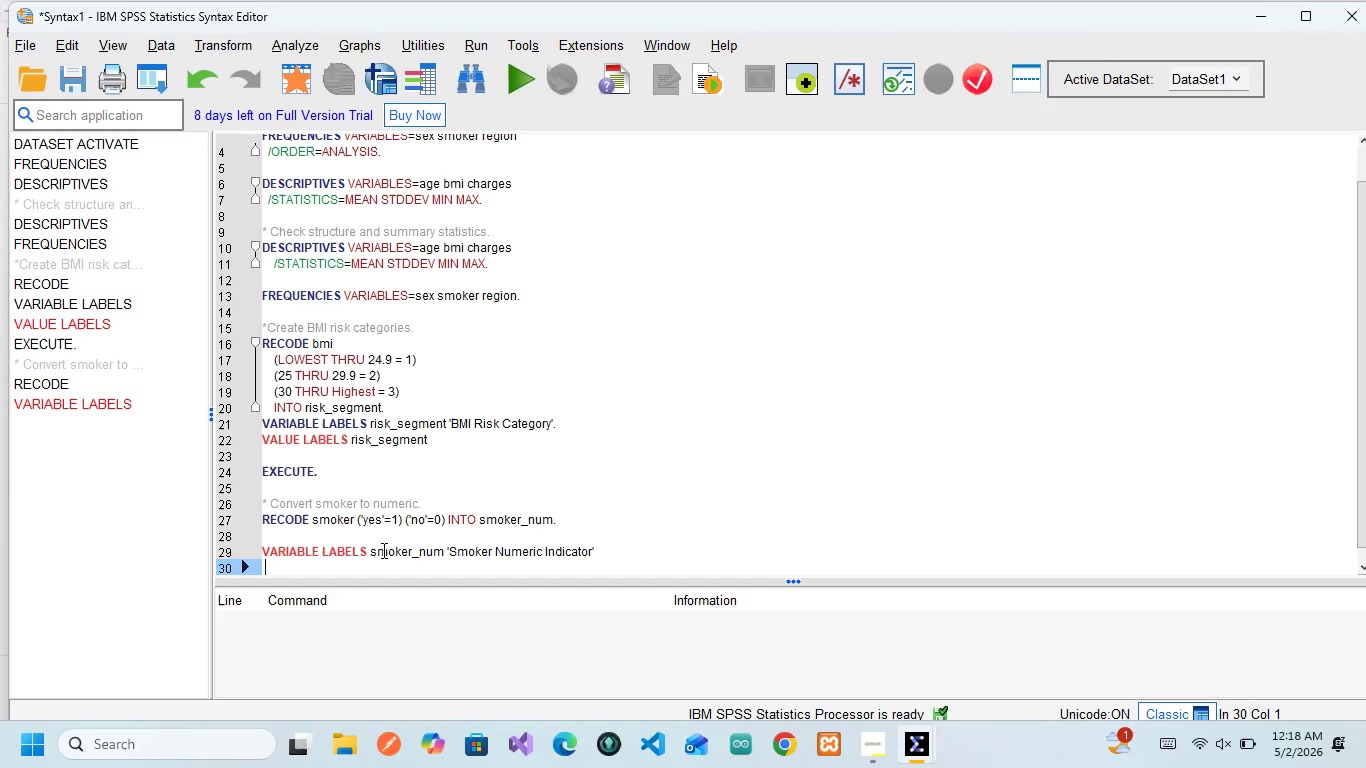 
key(Backspace)
 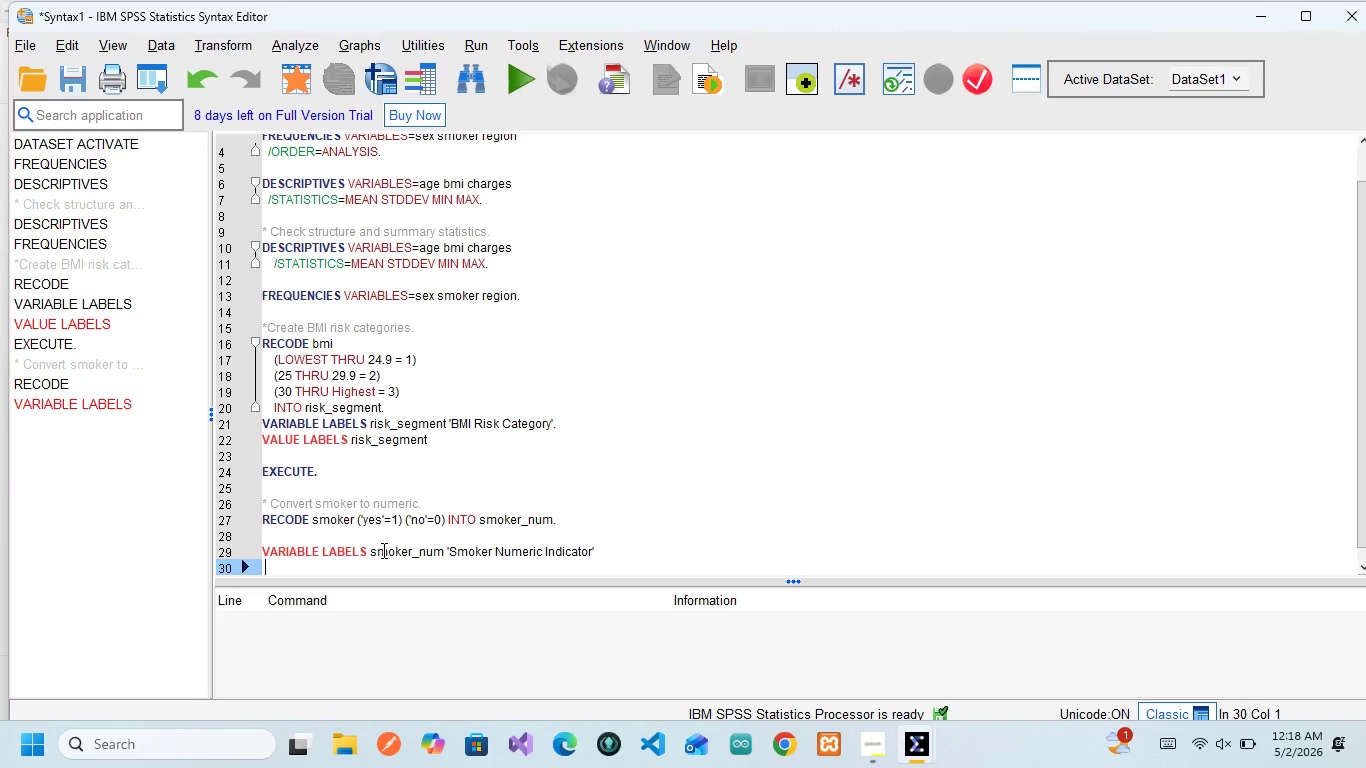 
key(Backspace)
 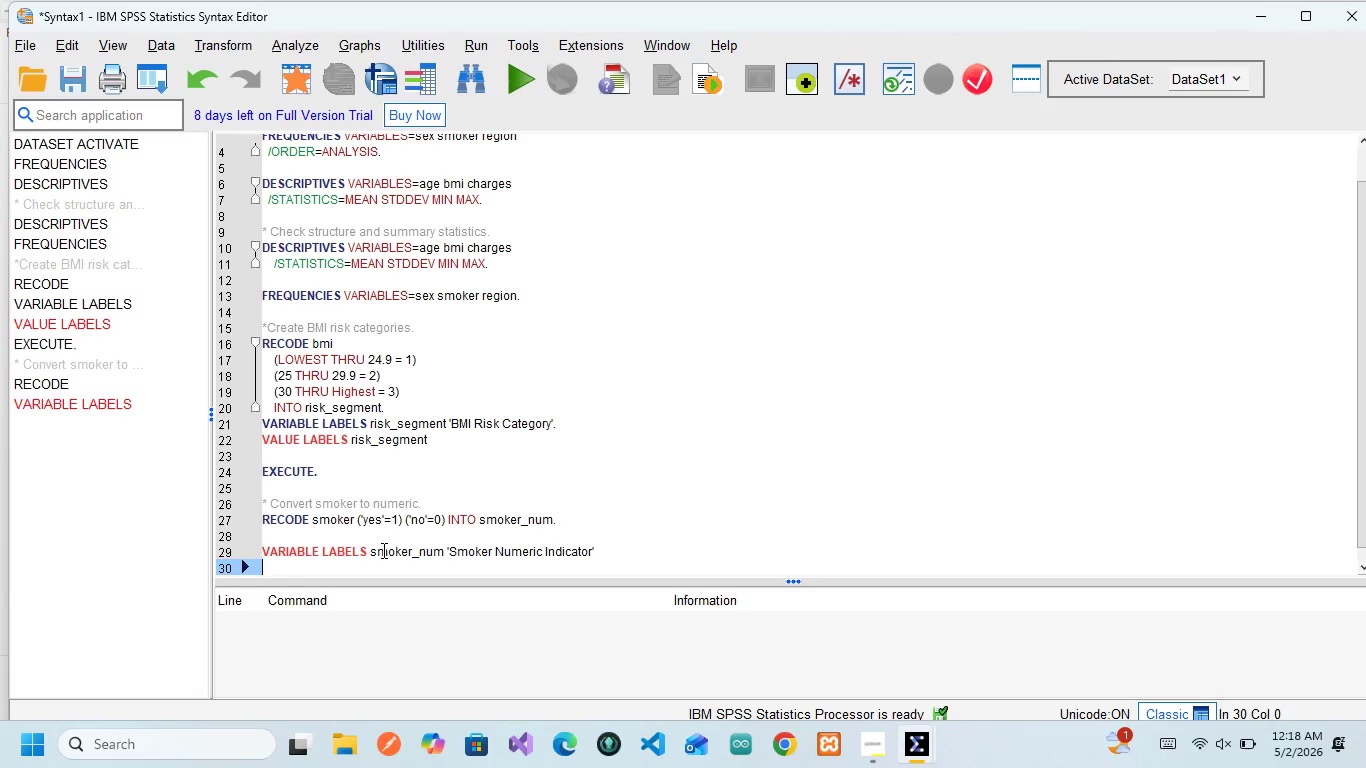 
key(Backspace)
 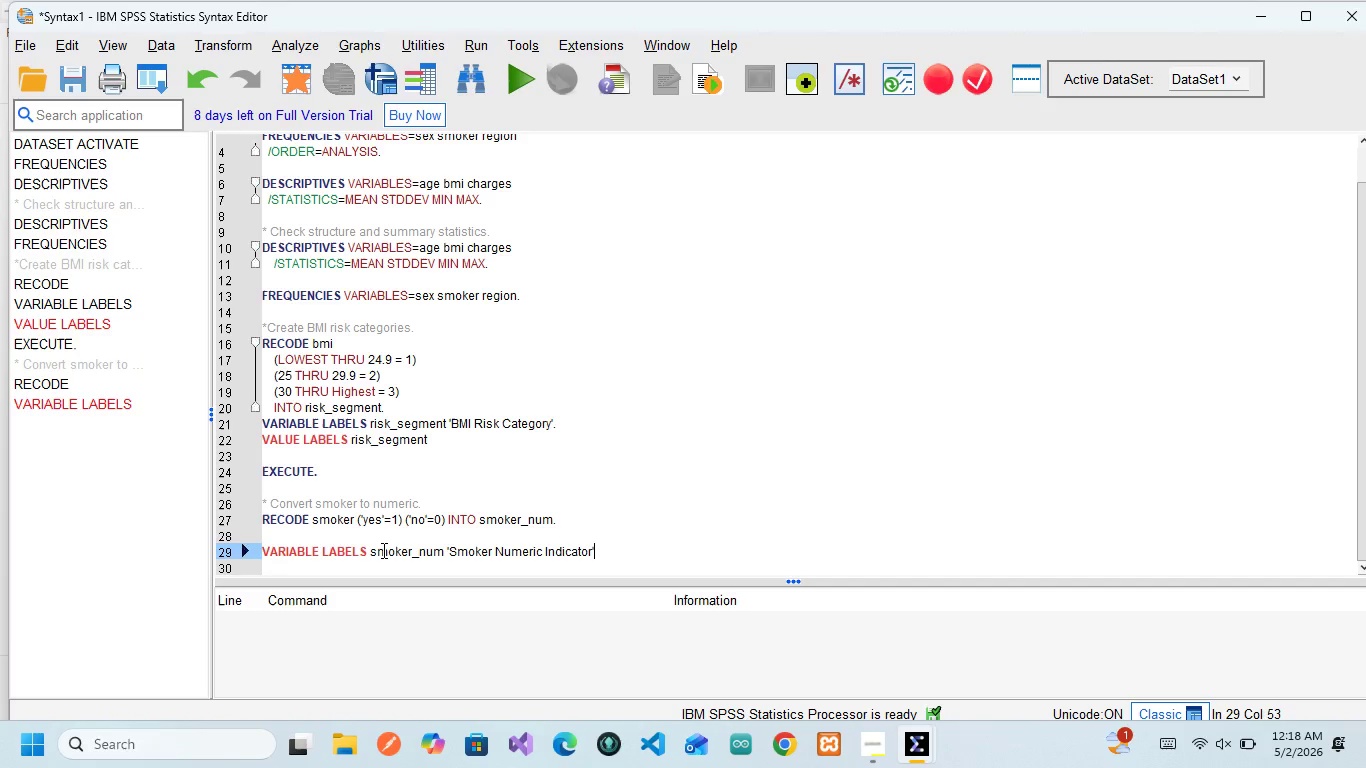 
key(Period)
 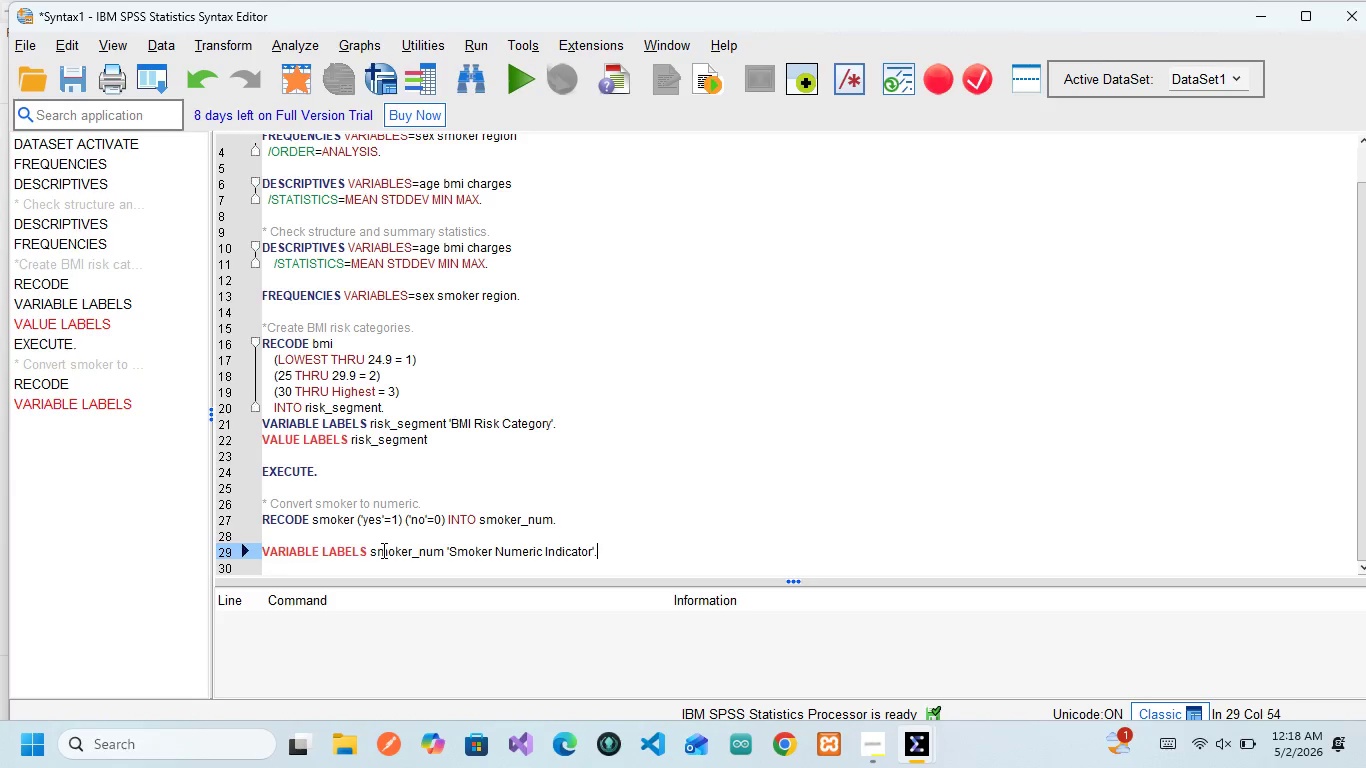 
key(Enter)
 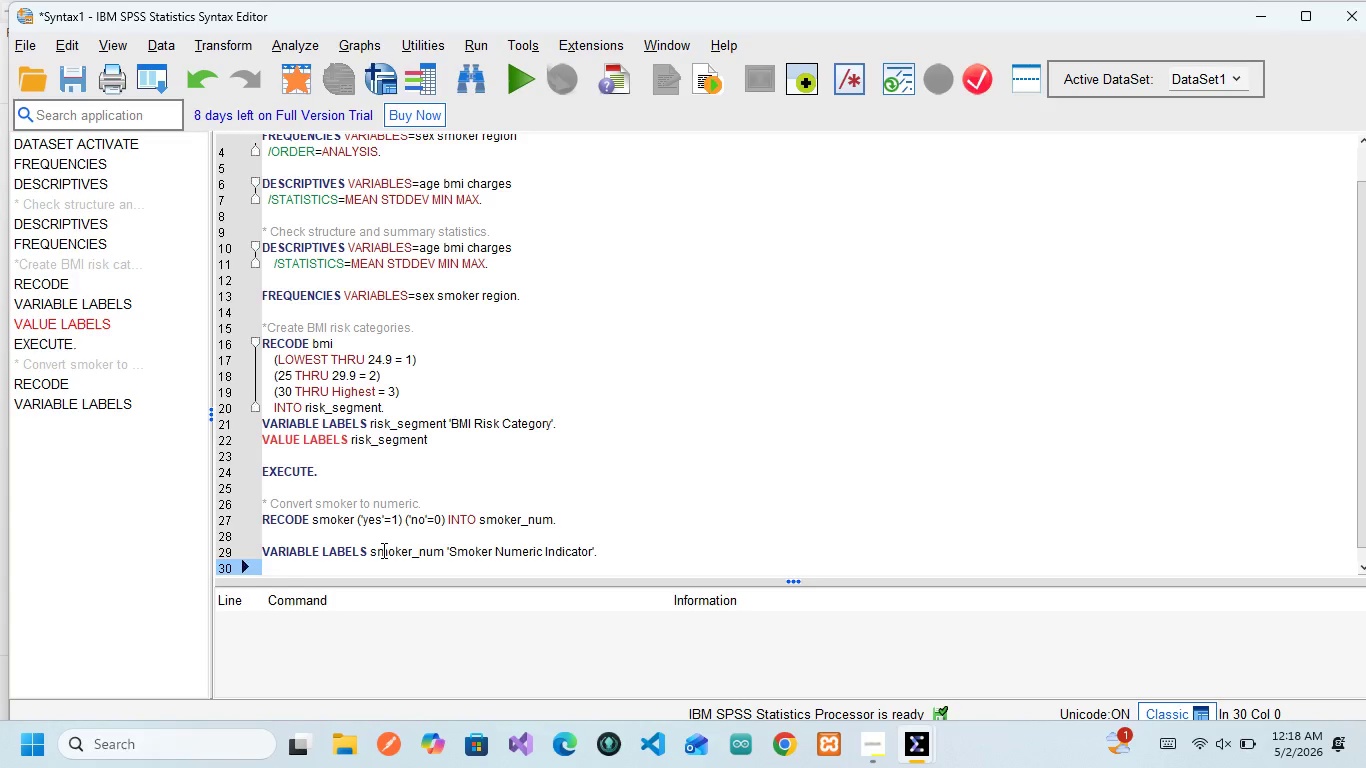 
type(VALUE L)
key(Backspace)
type(LABELS )
 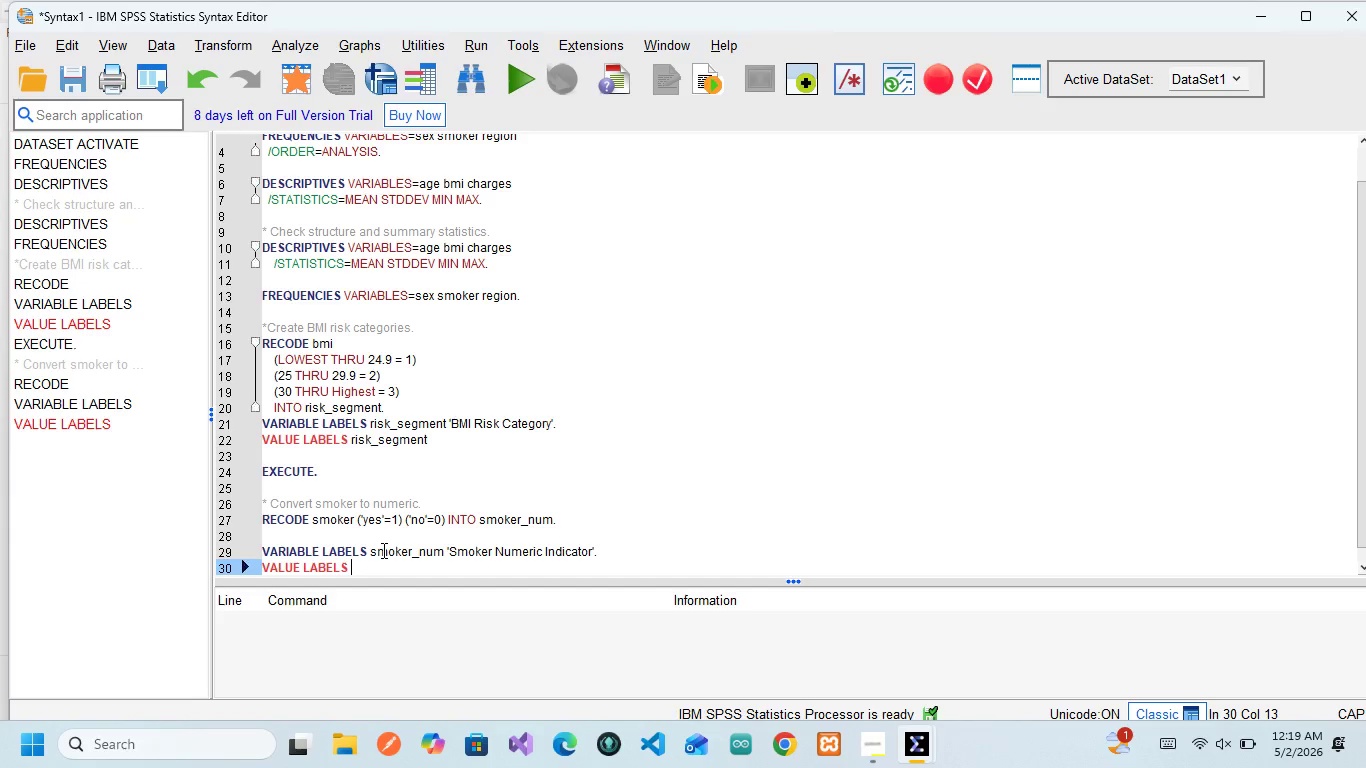 
type(smoker_num)
 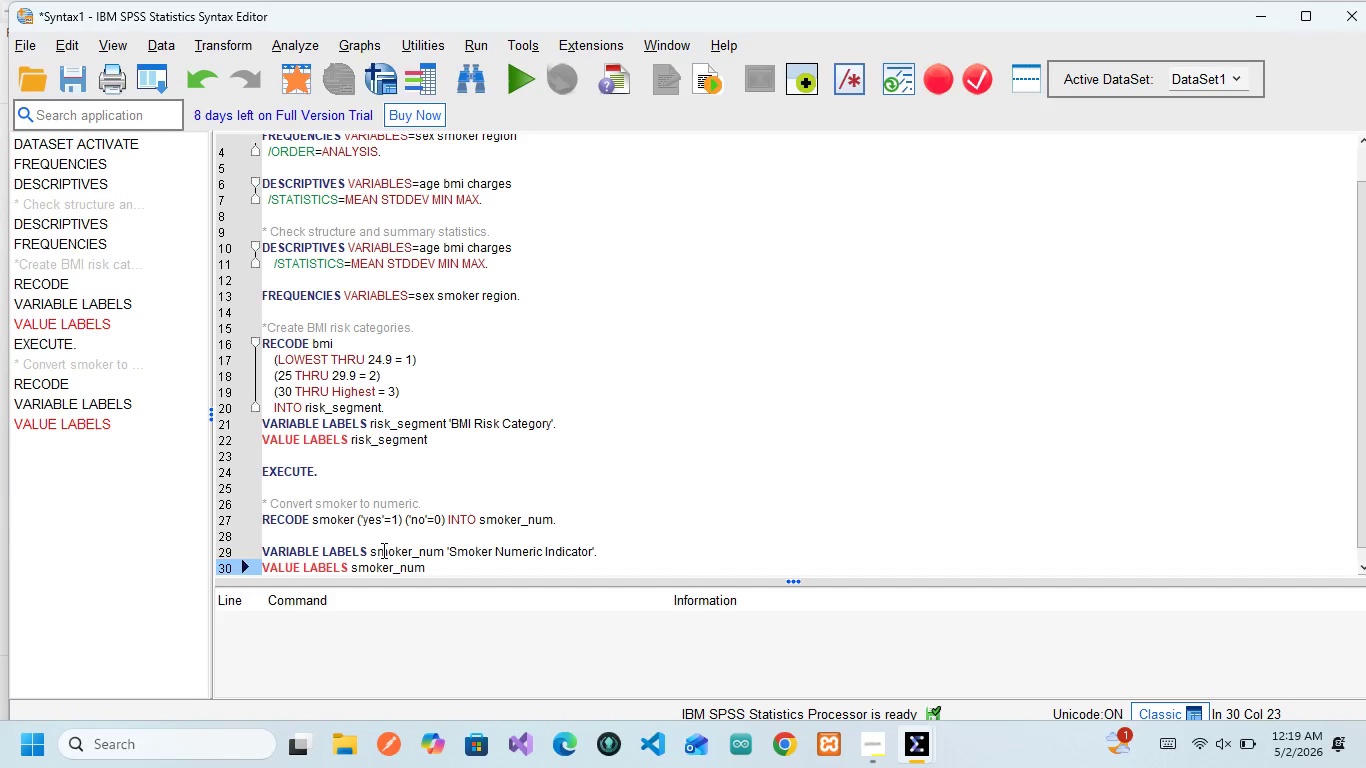 
key(Enter)
 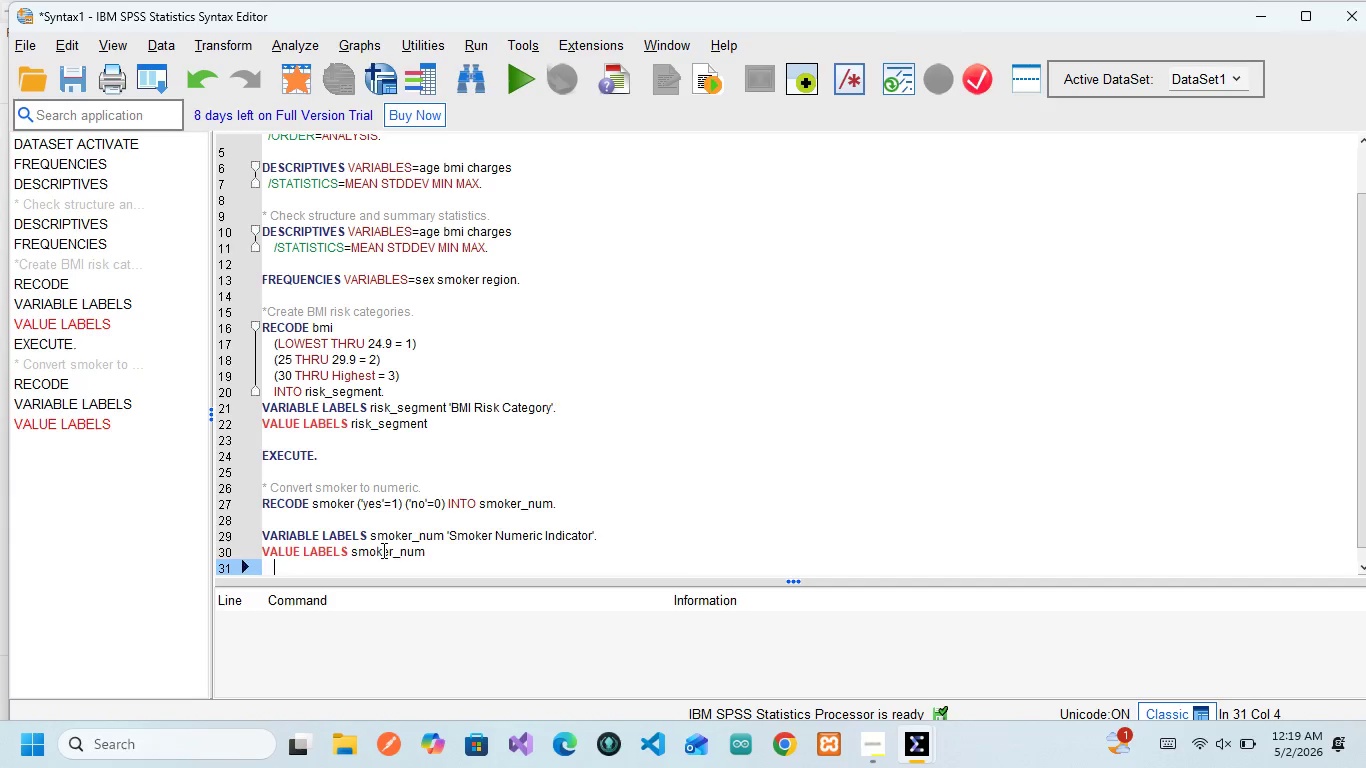 
key(Enter)
 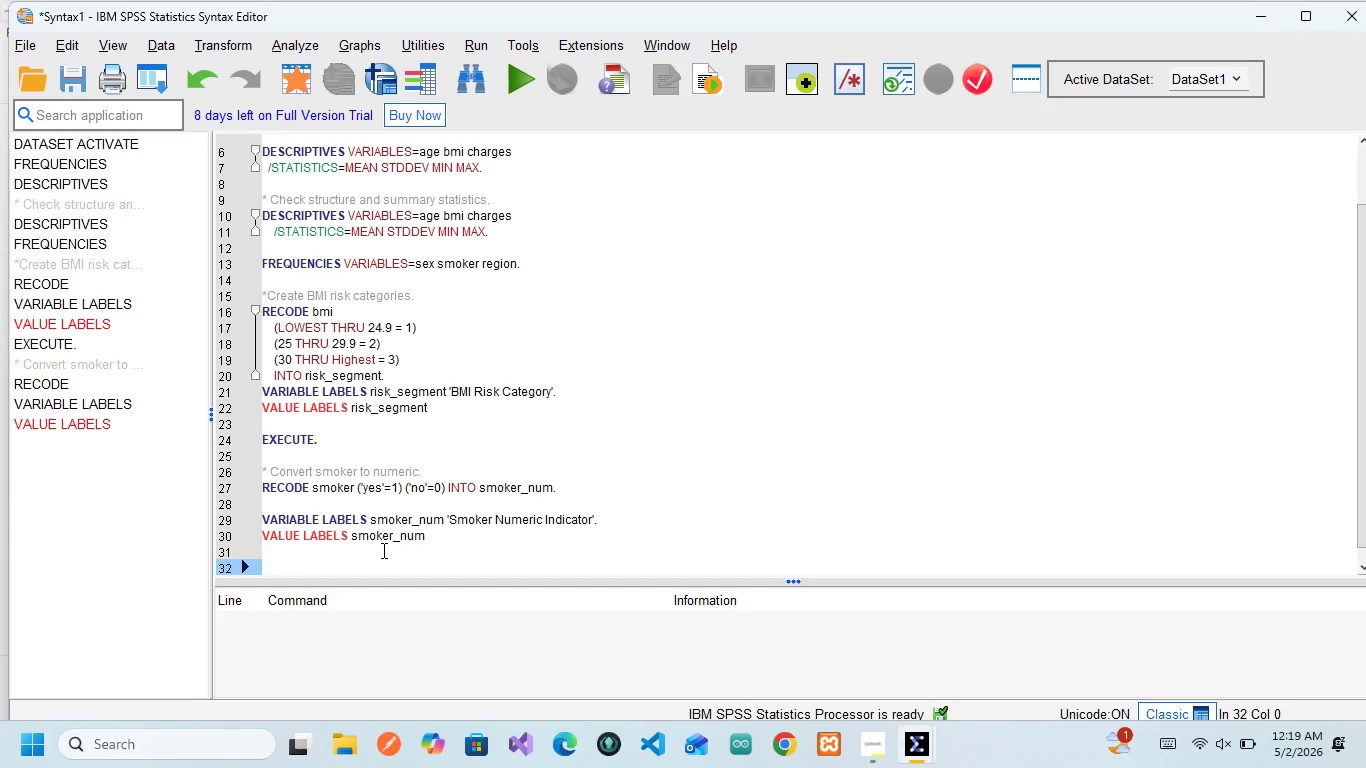 
type(EXE)
 